 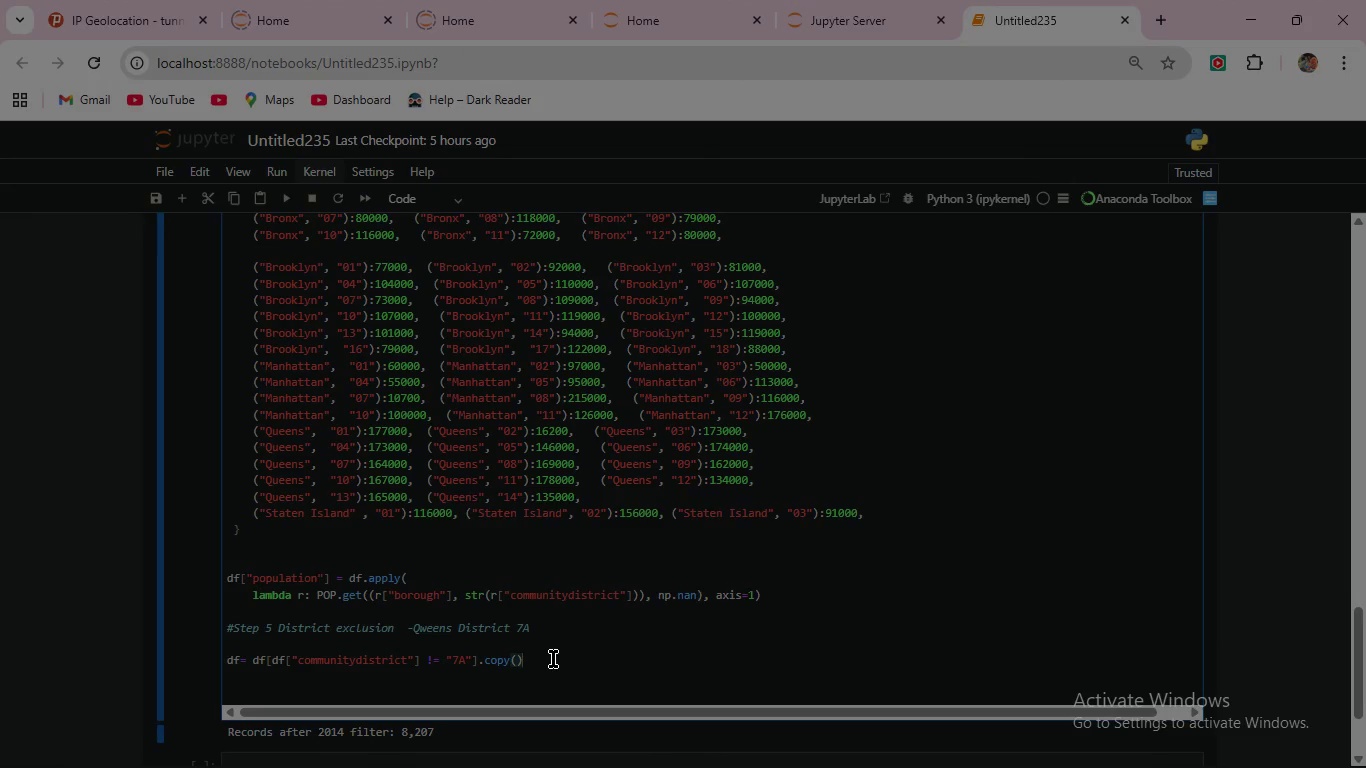 
key(Enter)
 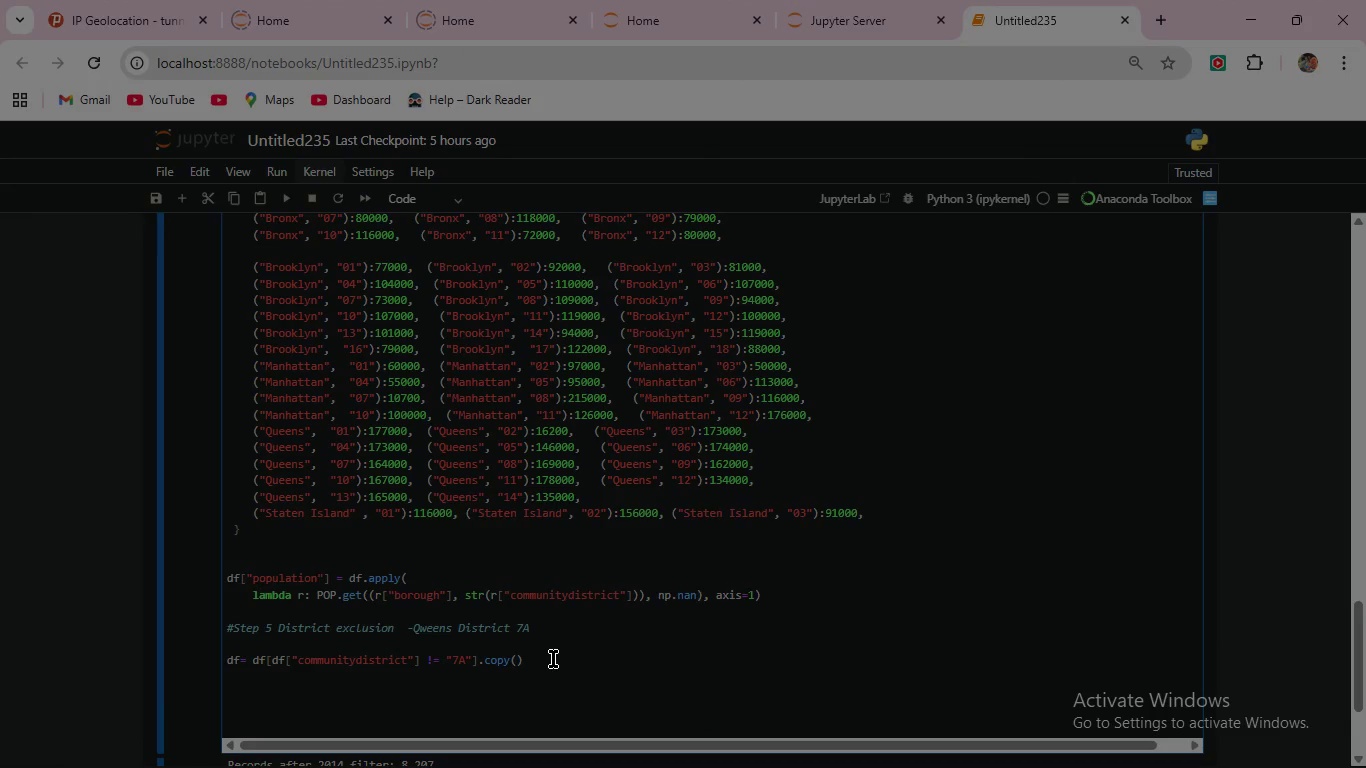 
key(Enter)
 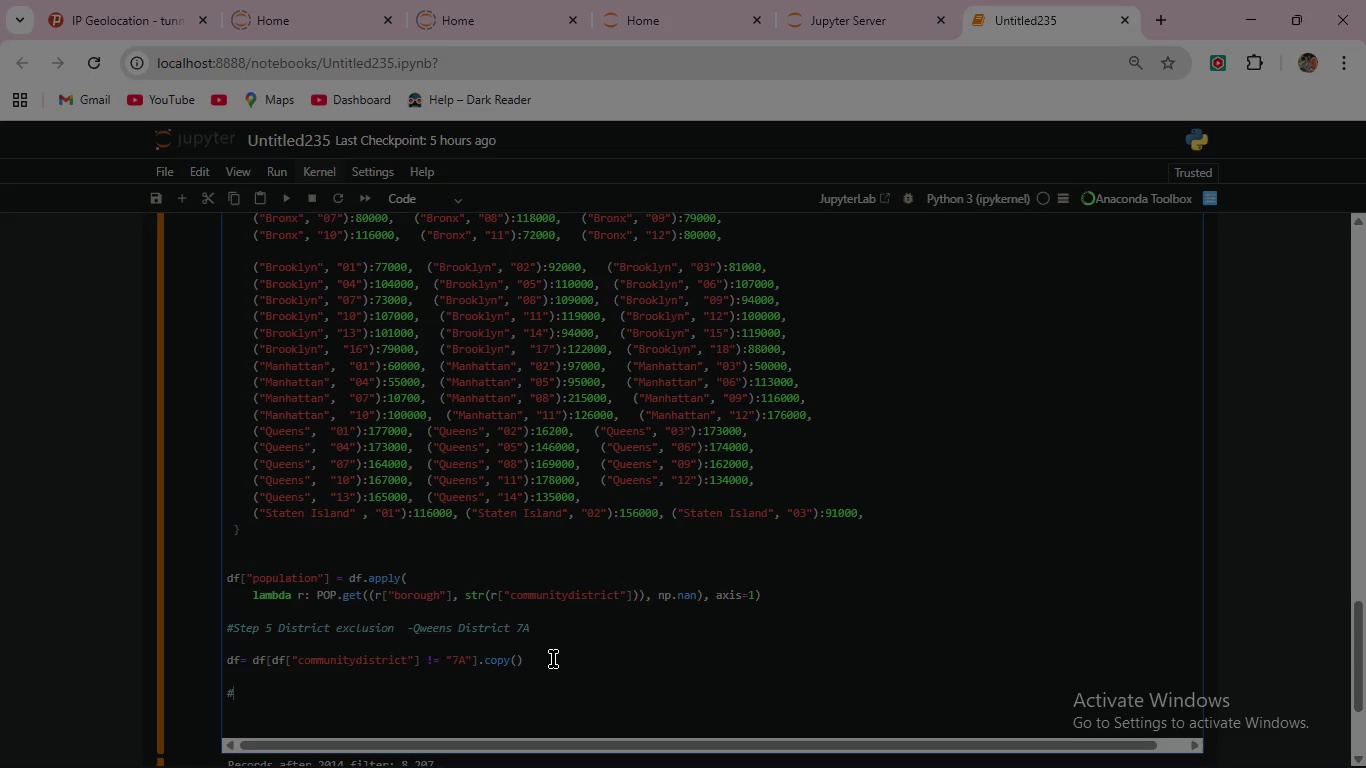 
key(Shift+3)
 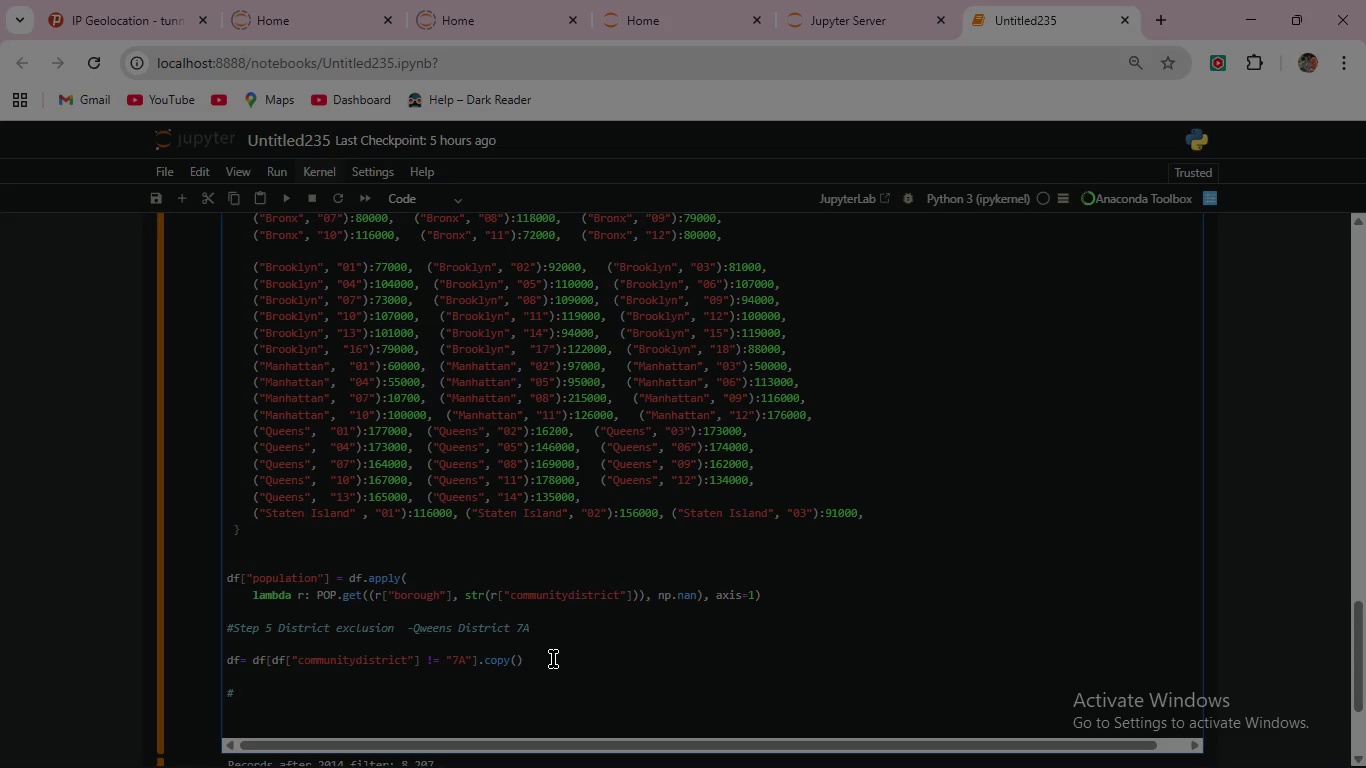 
key(Space)
 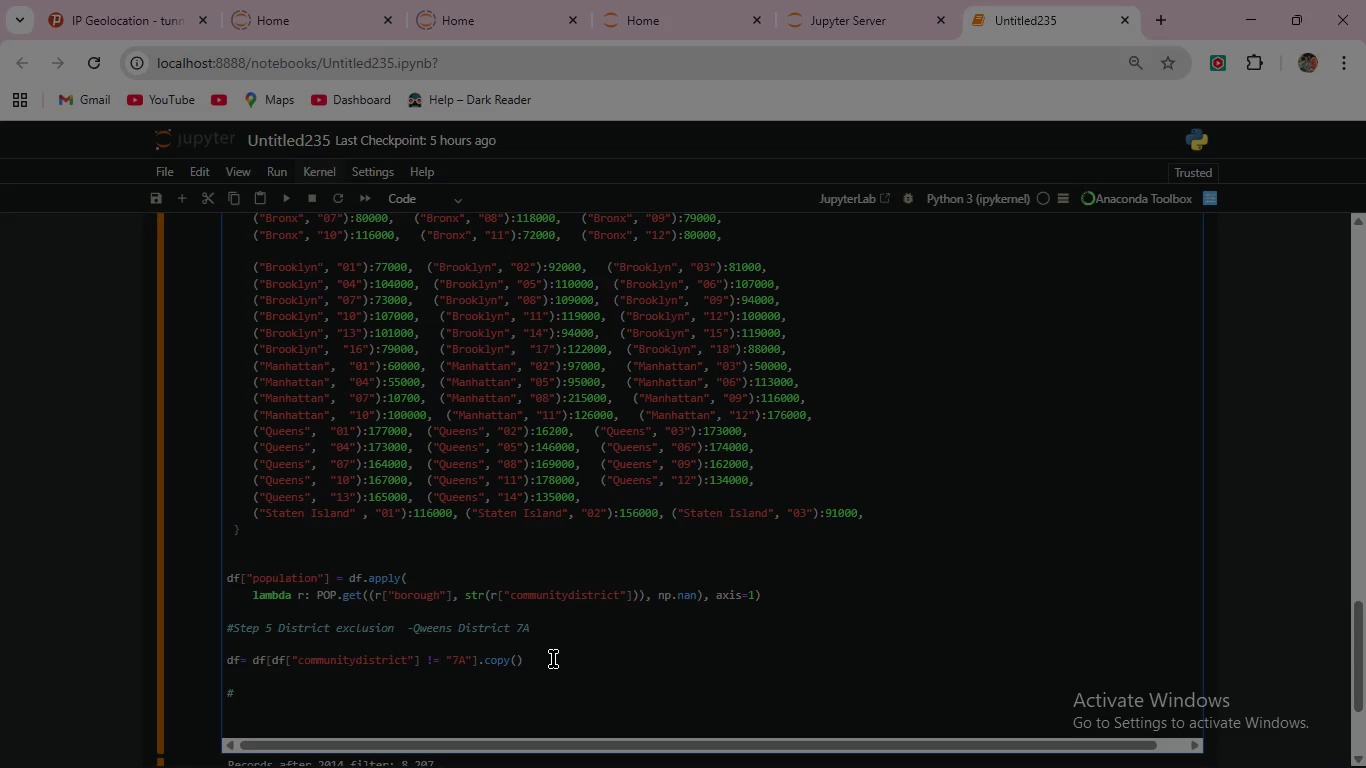 
type(Step 5 )
 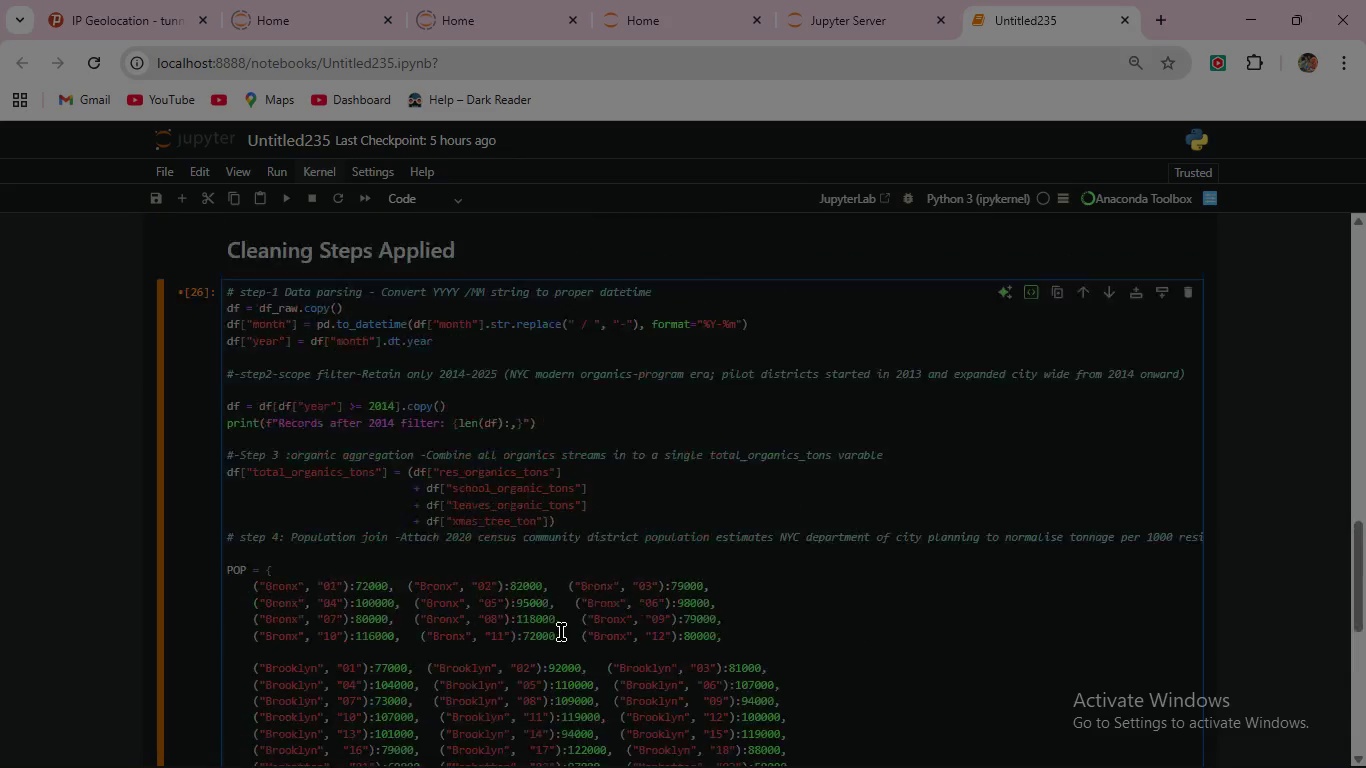 
scroll: coordinate [561, 632], scroll_direction: down, amount: 4.0
 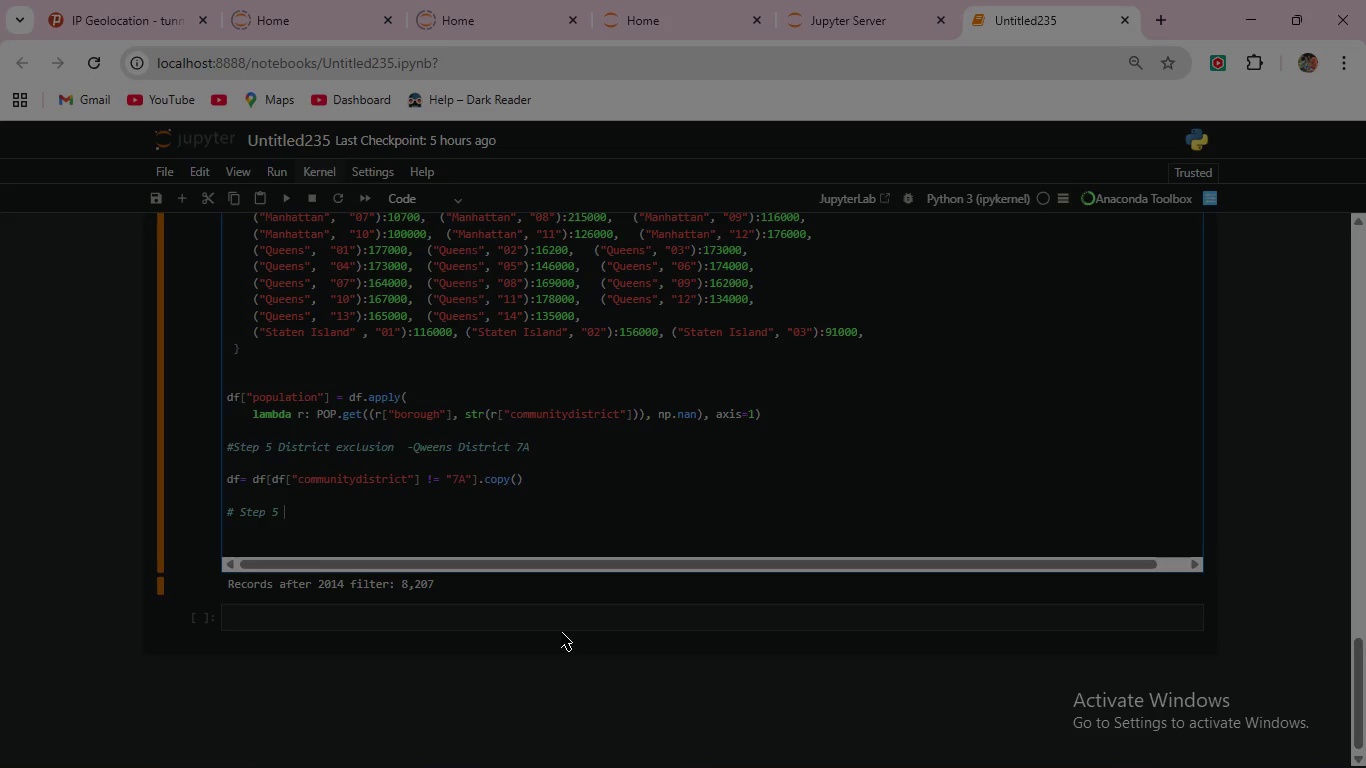 
wait(11.58)
 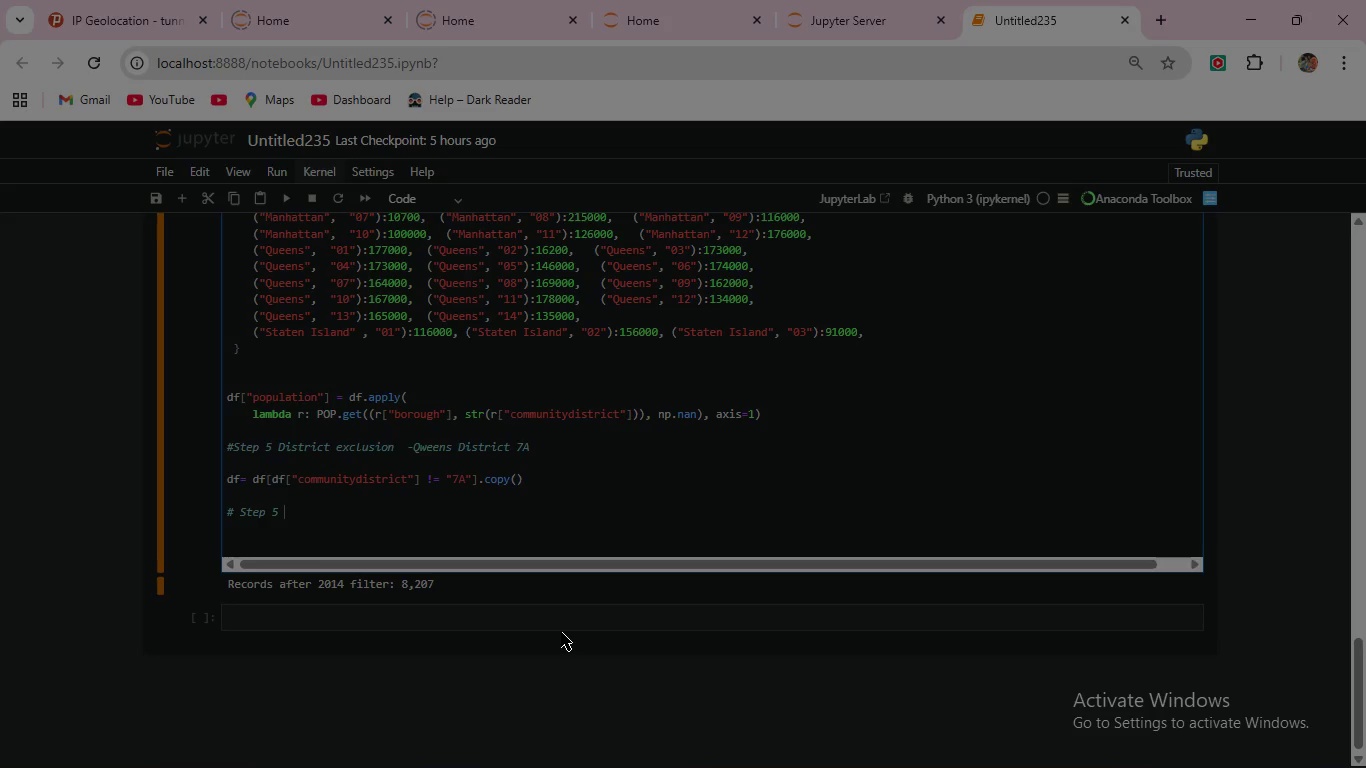 
key(Backspace)
 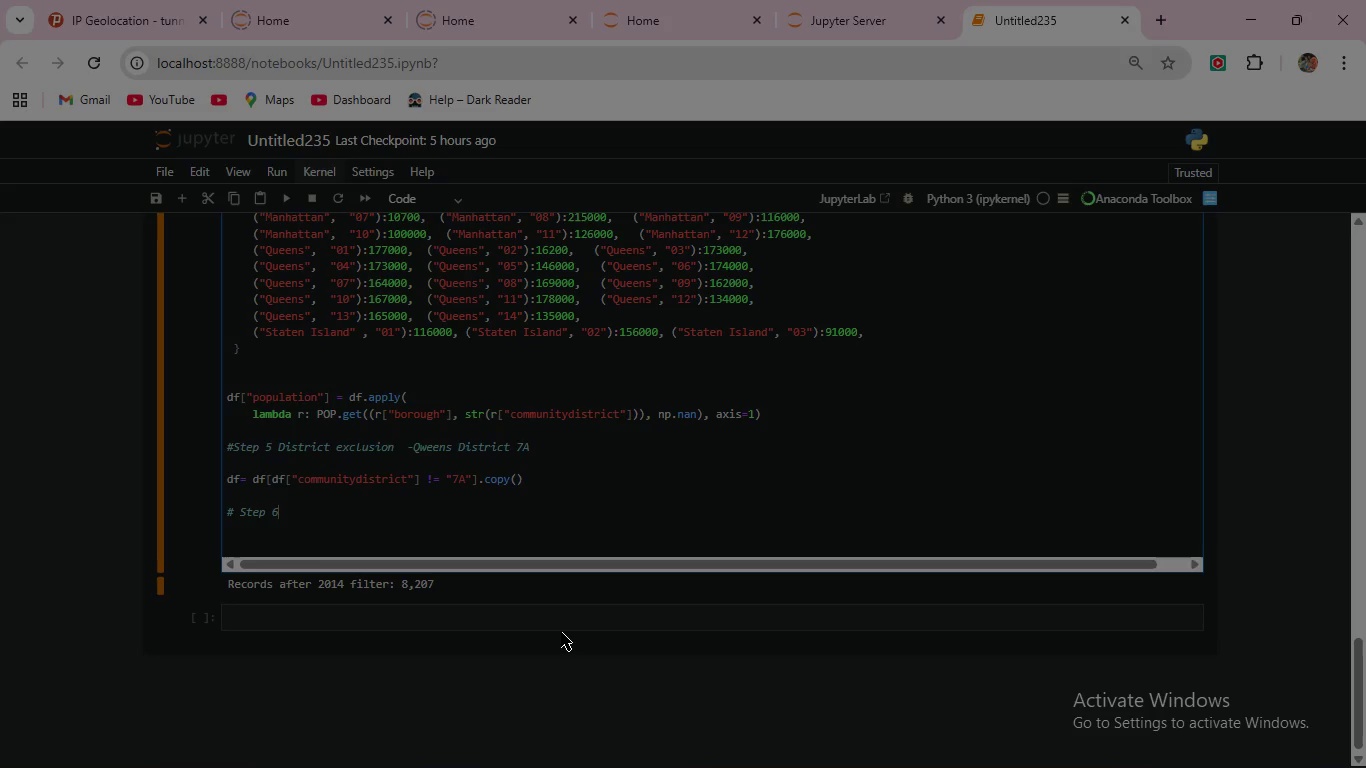 
key(Backspace)
 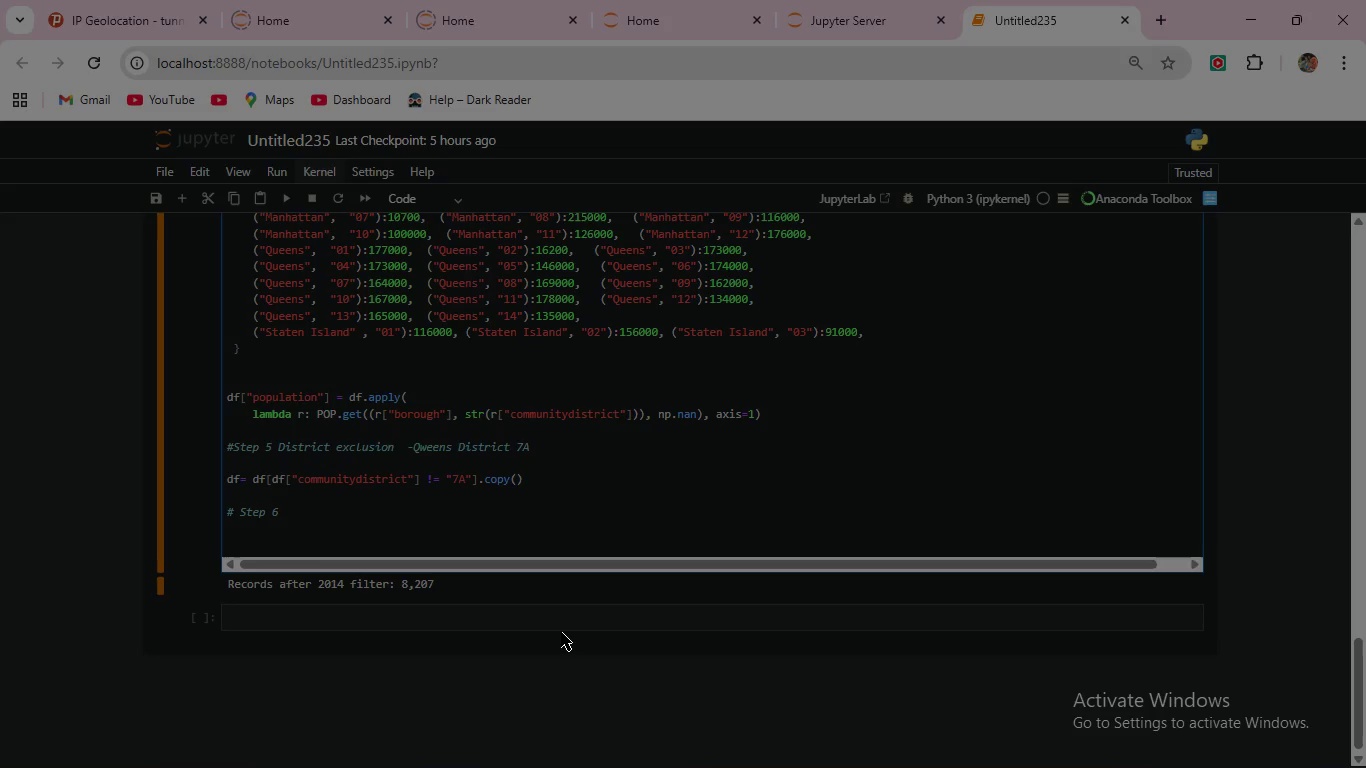 
key(6)
 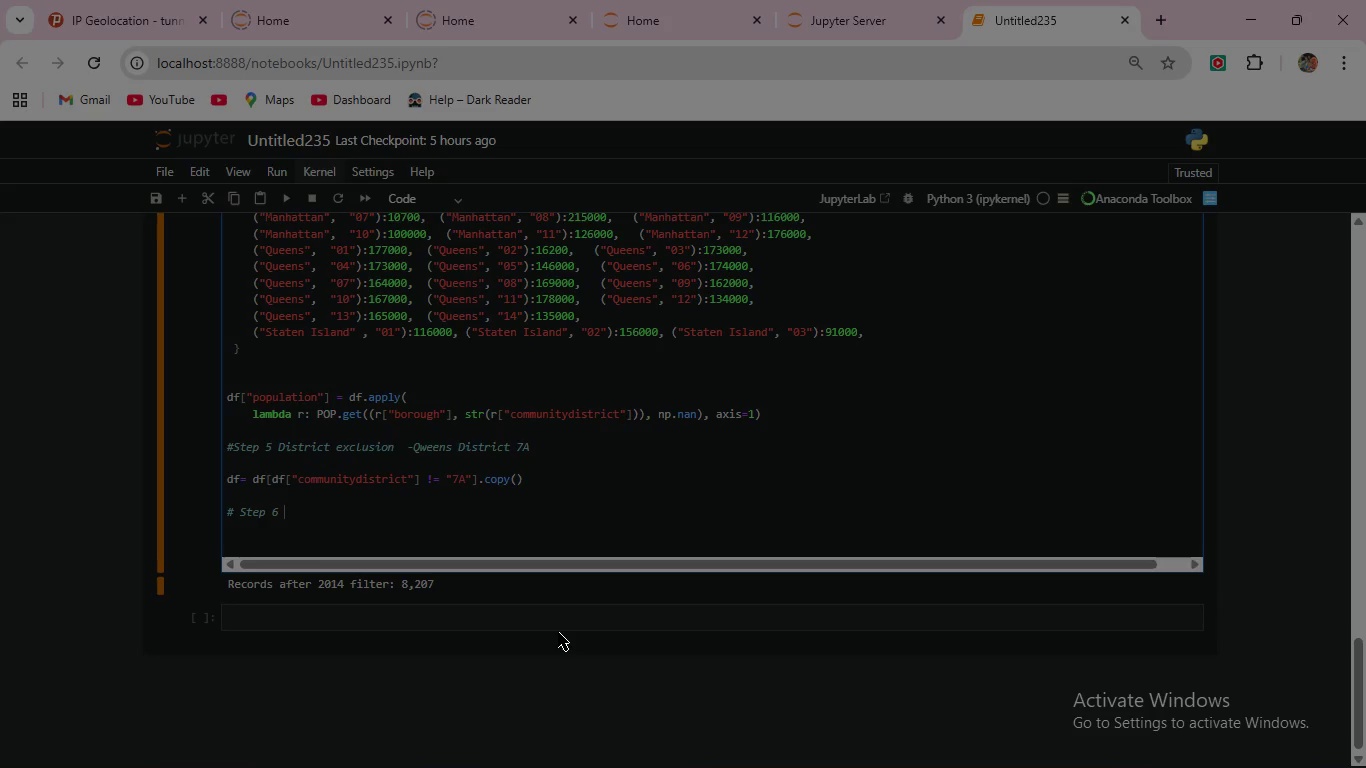 
type( outlier removal )
 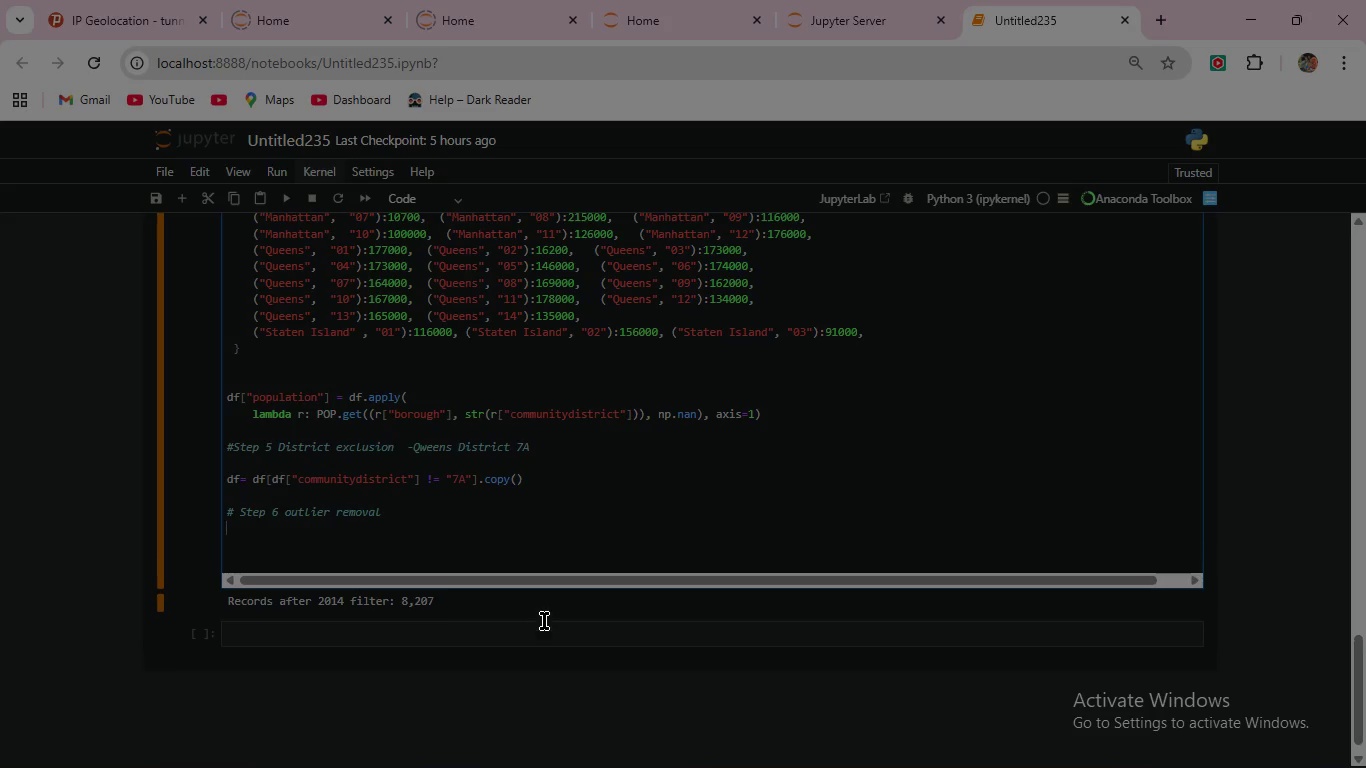 
key(Enter)
 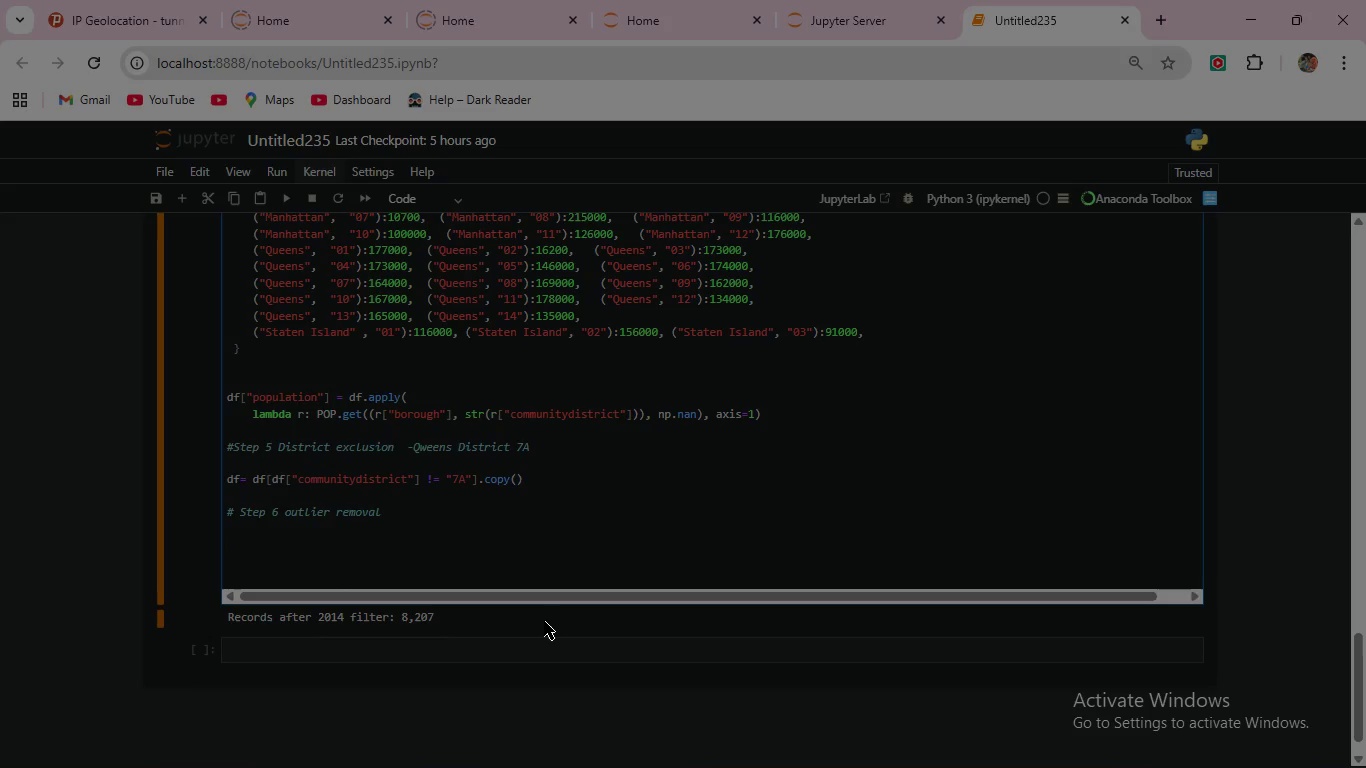 
key(Enter)
 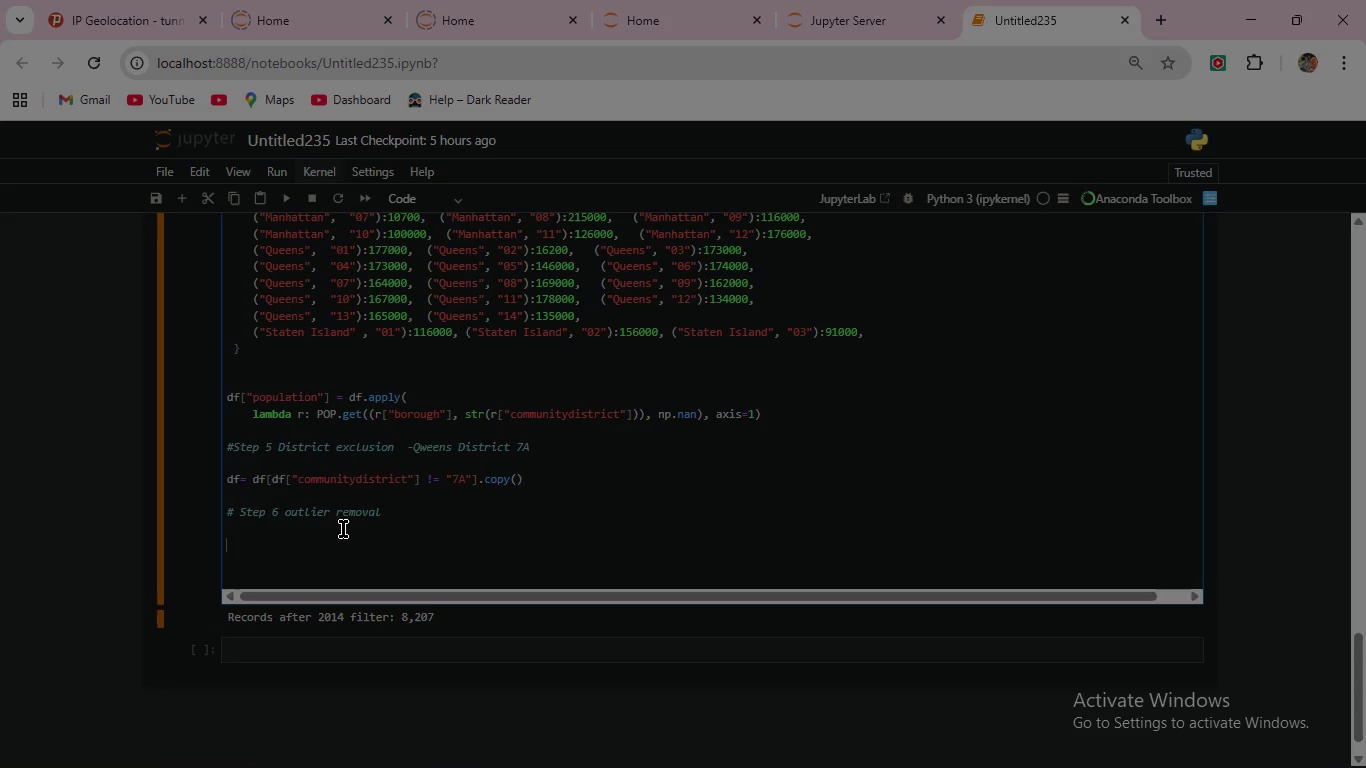 
wait(53.59)
 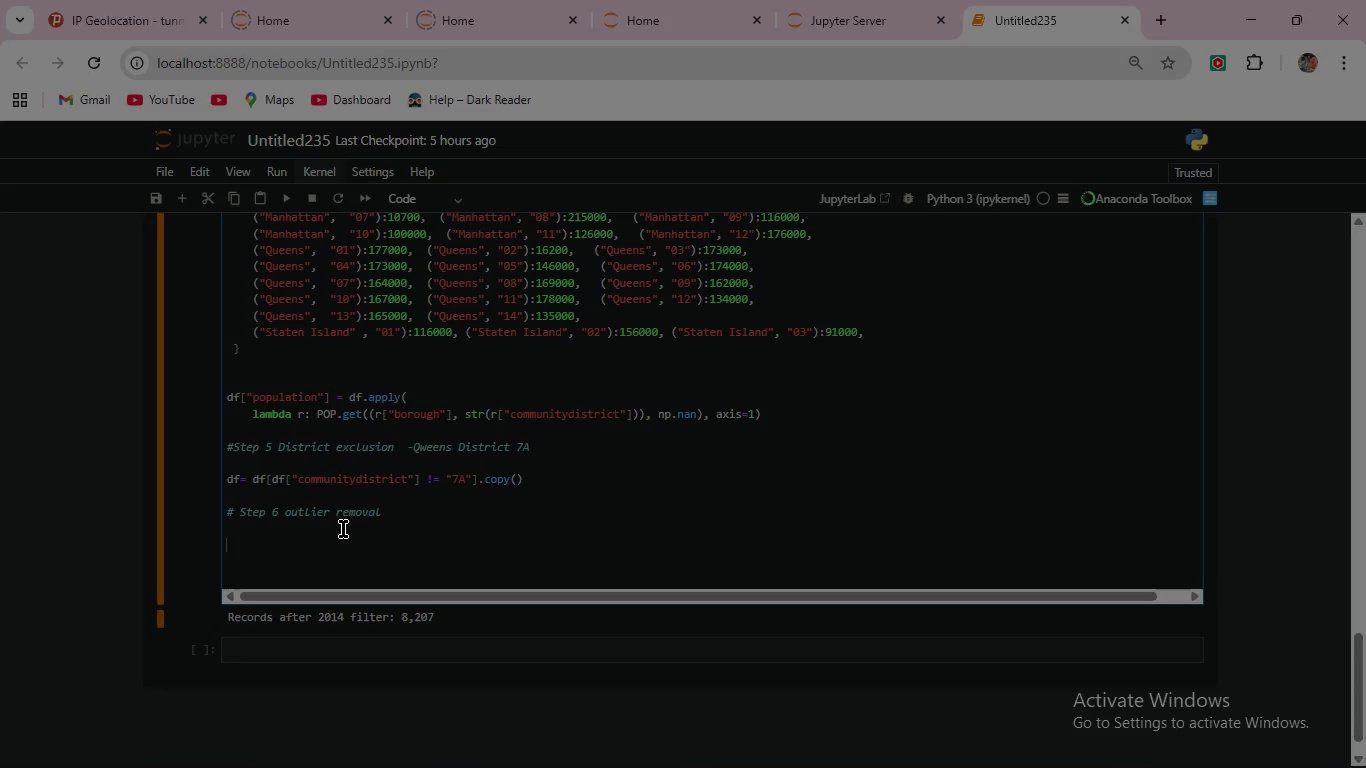 
left_click_drag(start_coordinate=[397, 515], to_coordinate=[283, 505])
 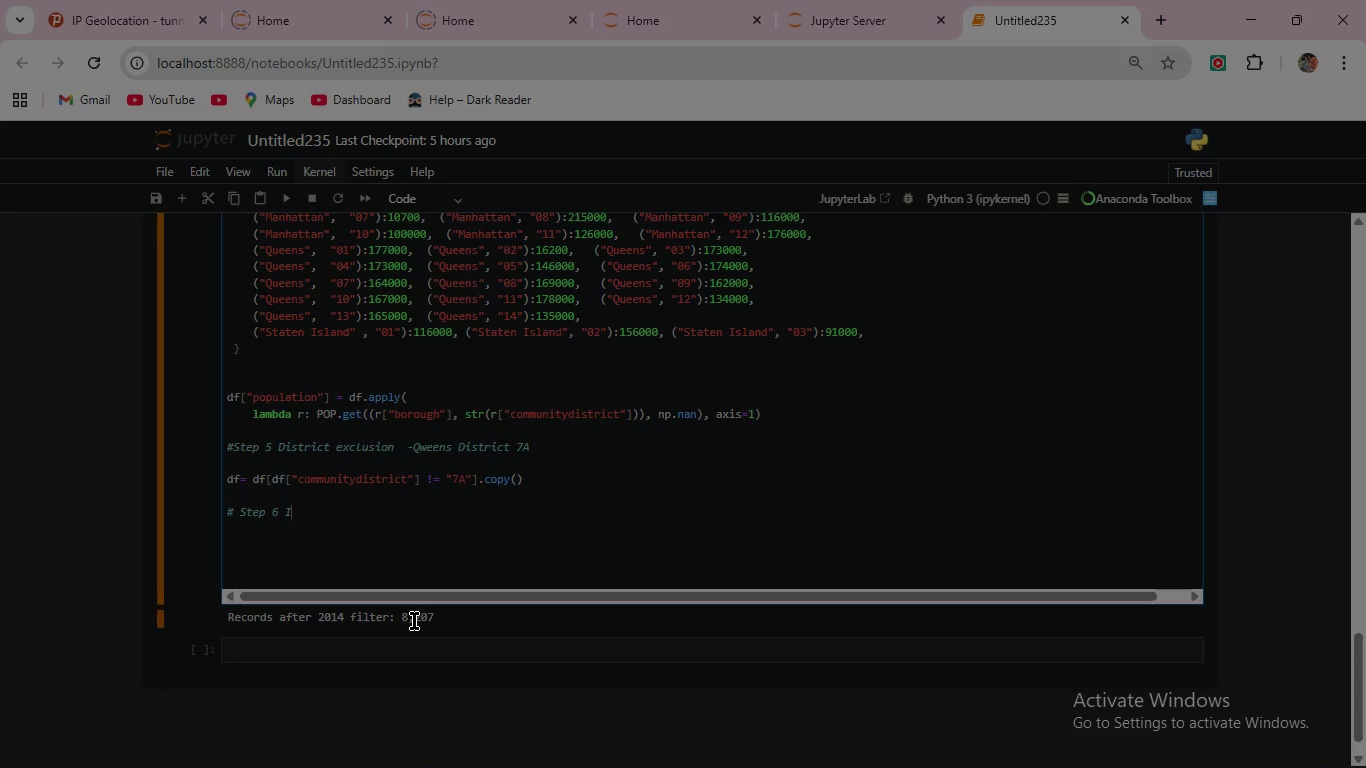 
type(Impue )
key(Backspace)
key(Backspace)
type(te missingborough)
 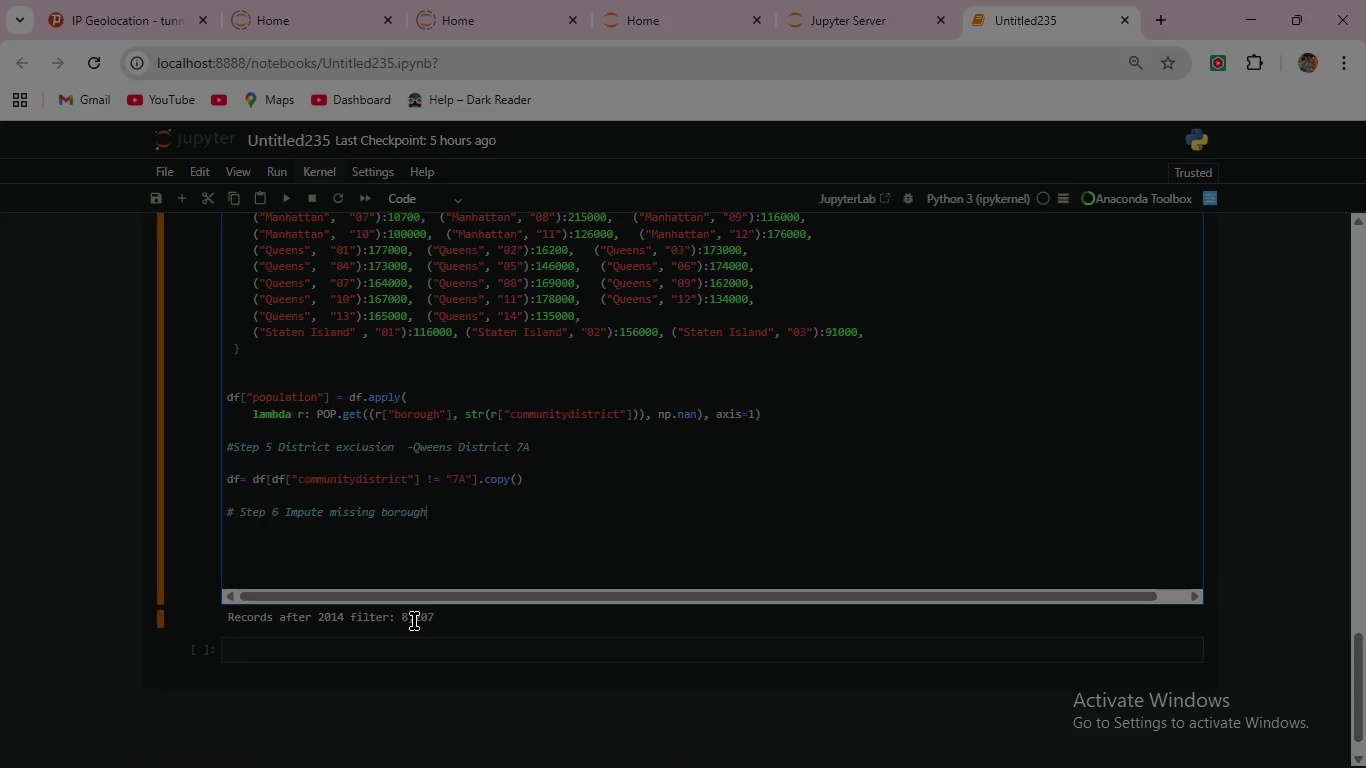 
type(_id )
 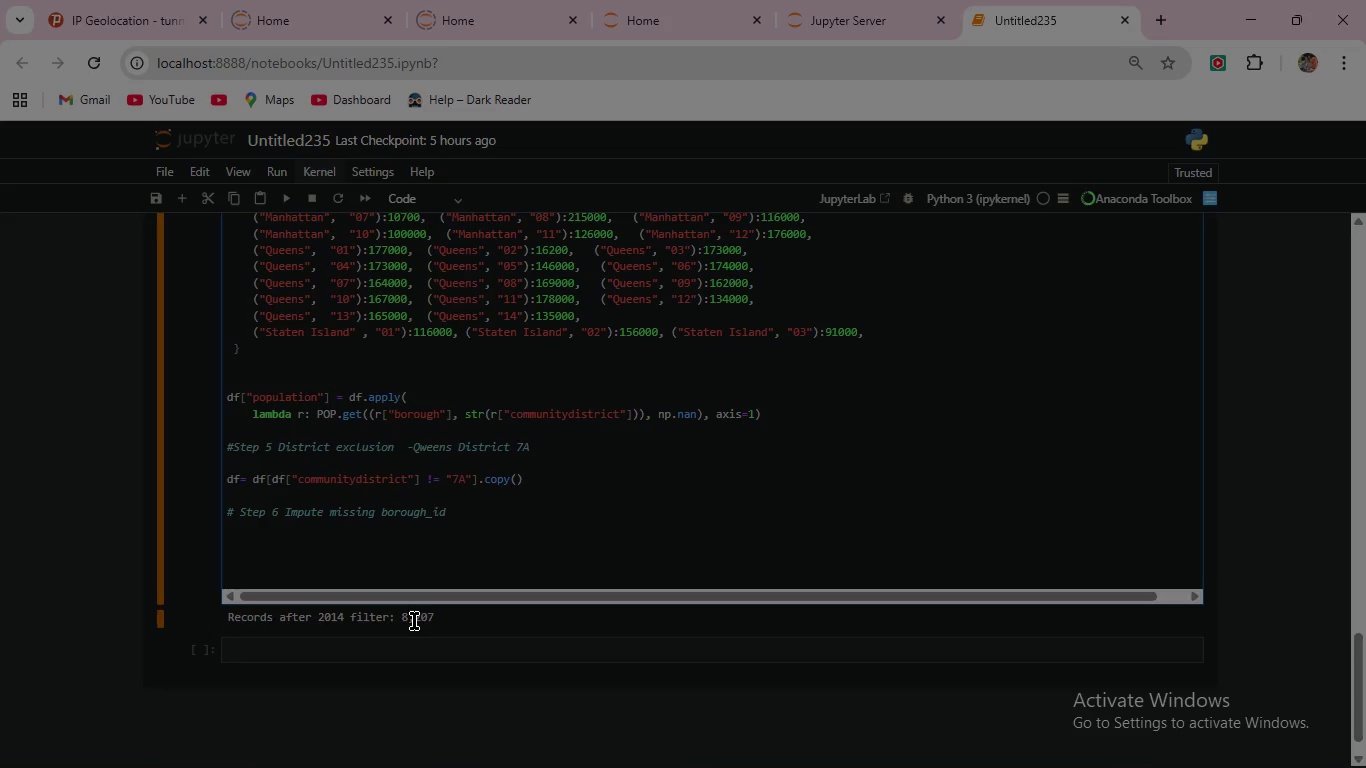 
wait(8.06)
 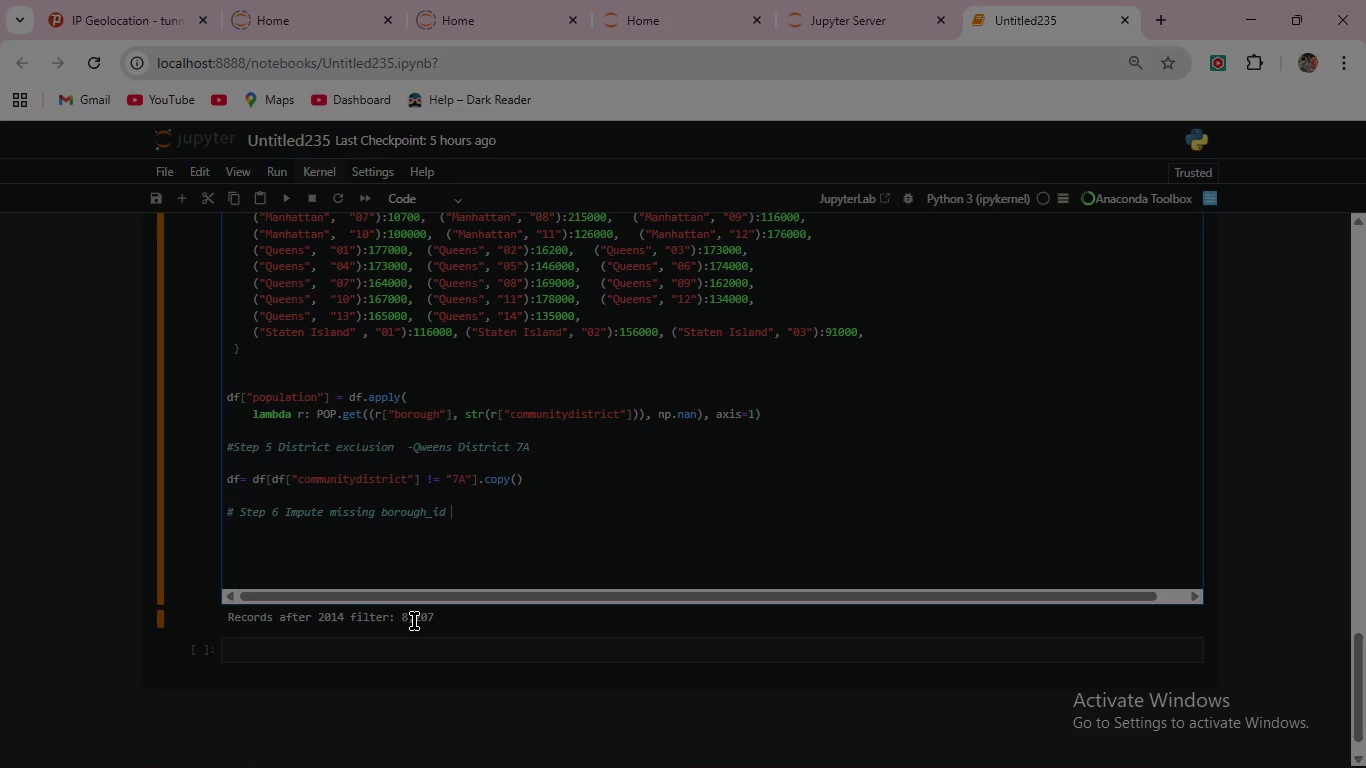 
key(Enter)
 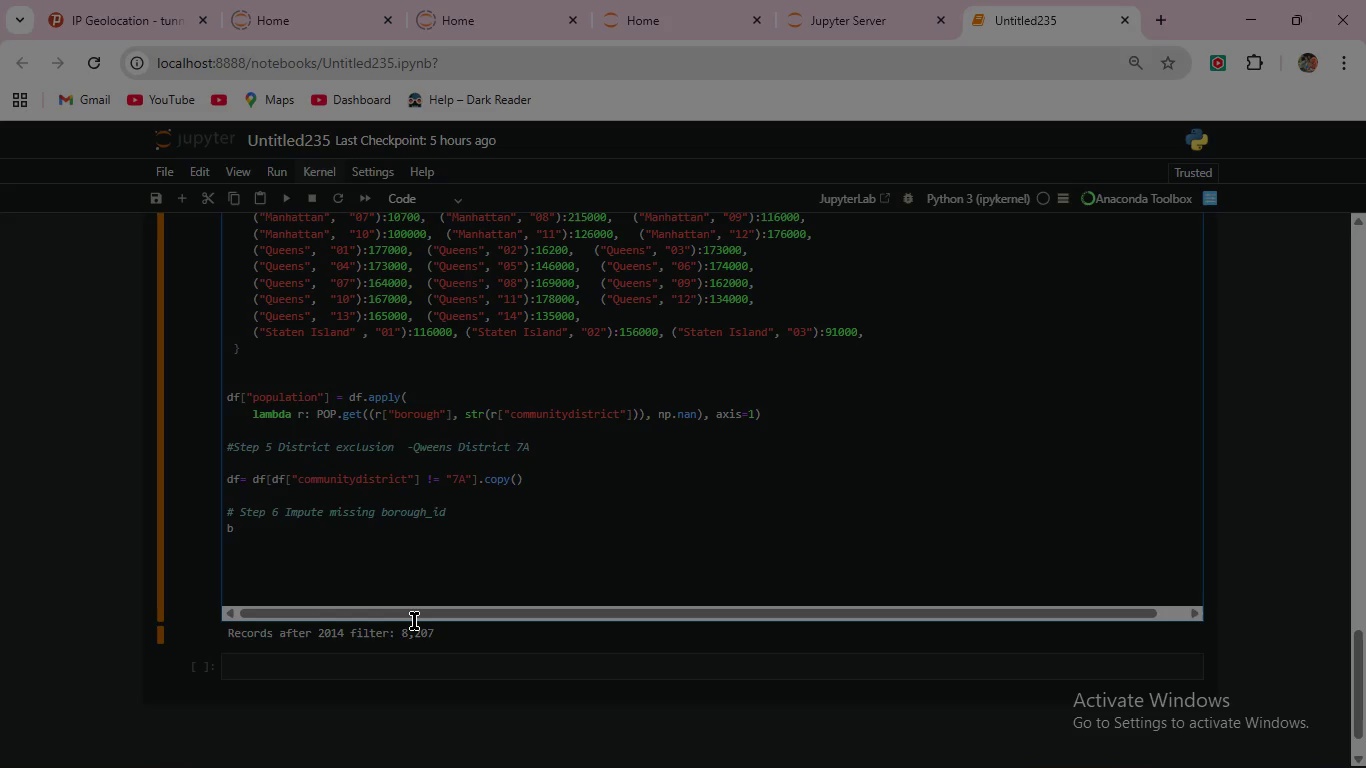 
type(bmap = )
 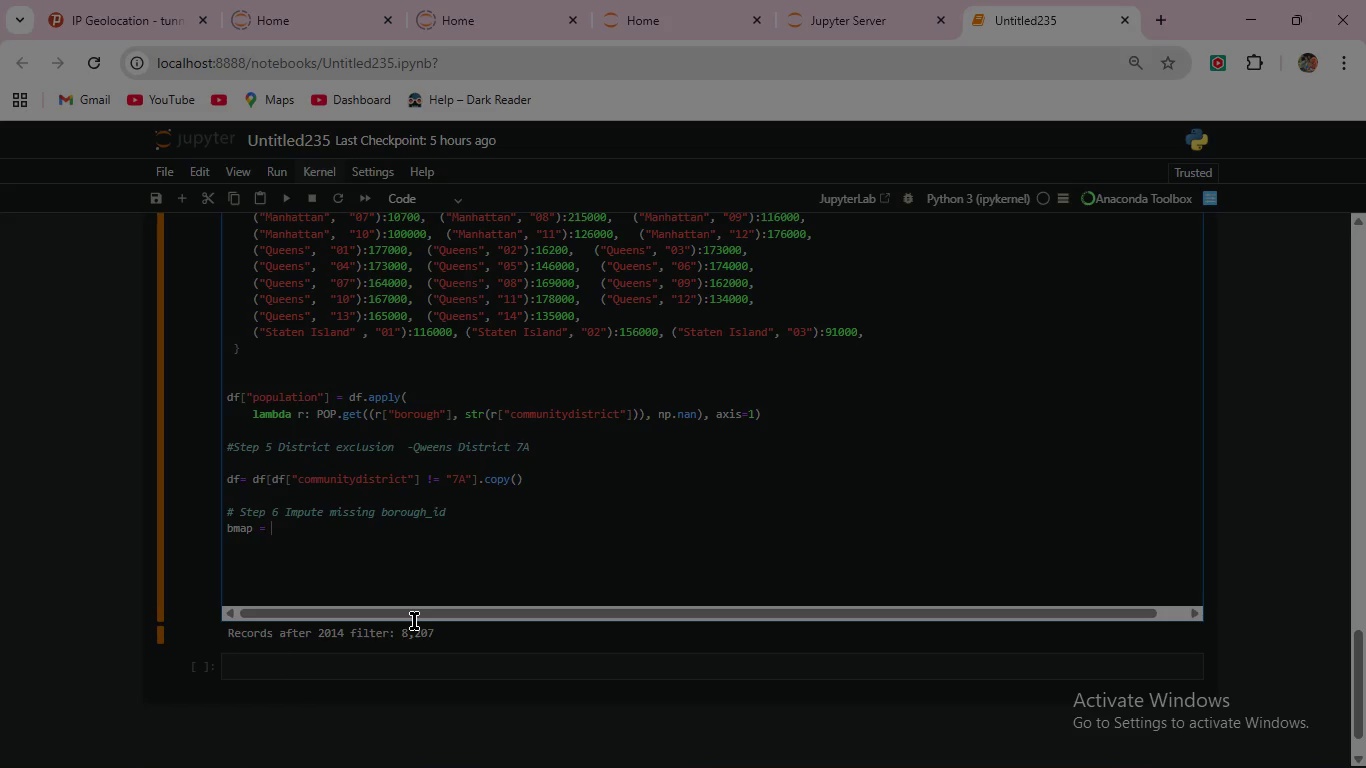 
hold_key(key=ShiftRight, duration=1.52)
 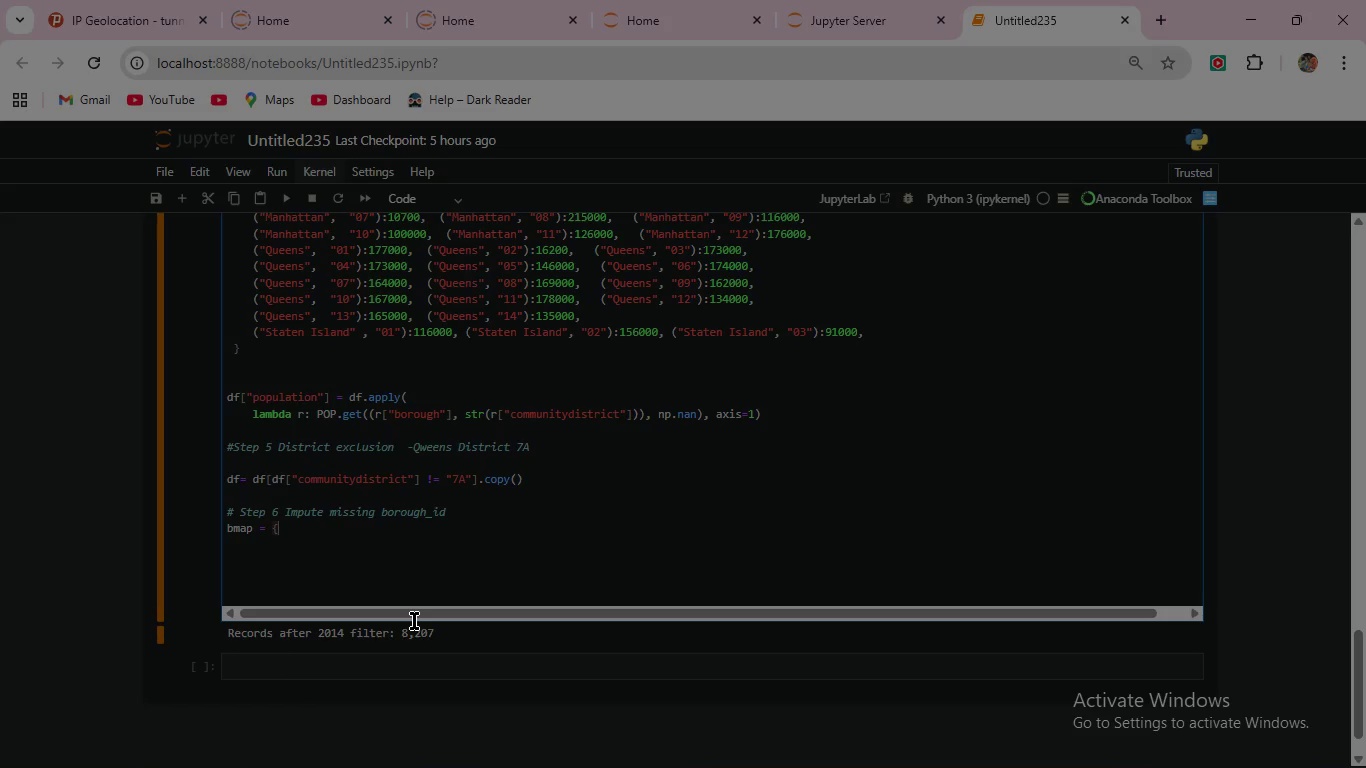 
type({"Bronx":2, "Brooklyn" :3, ")
 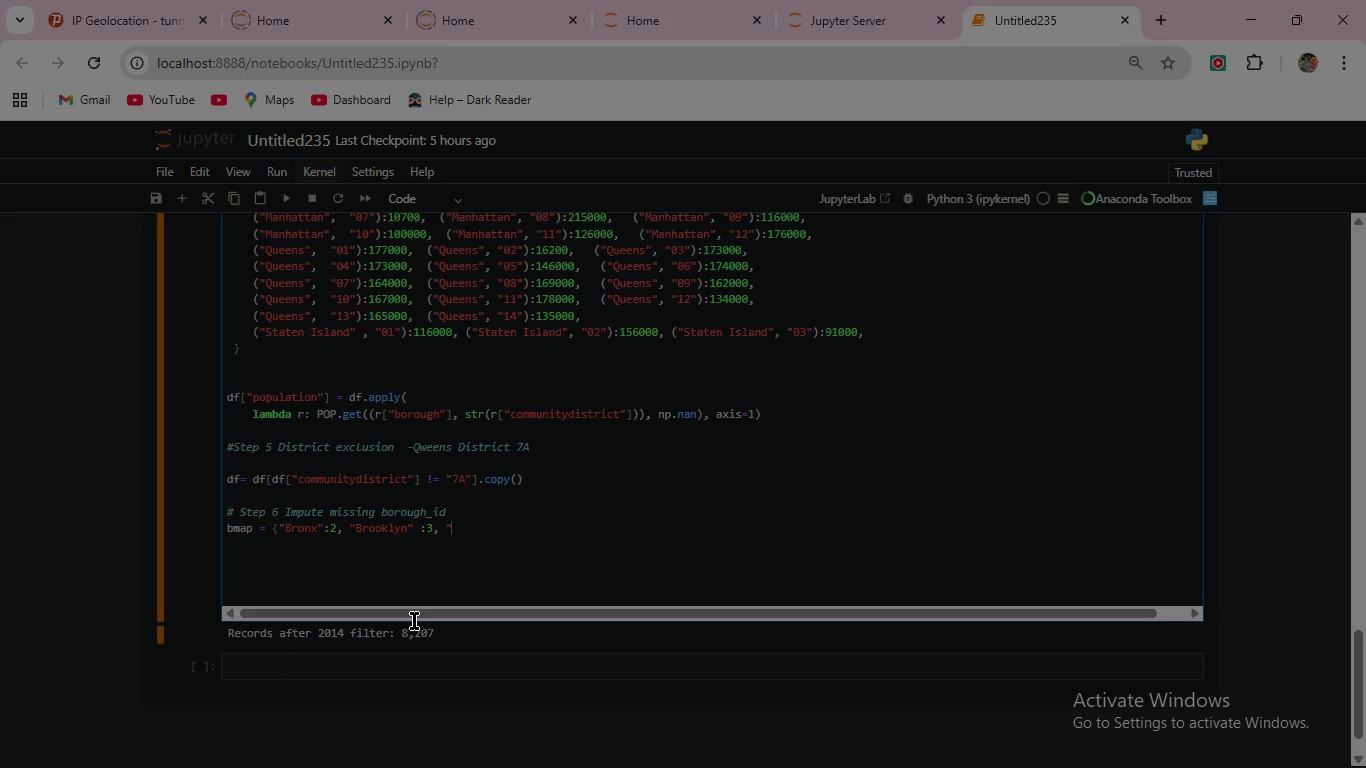 
key(Shift+M)
 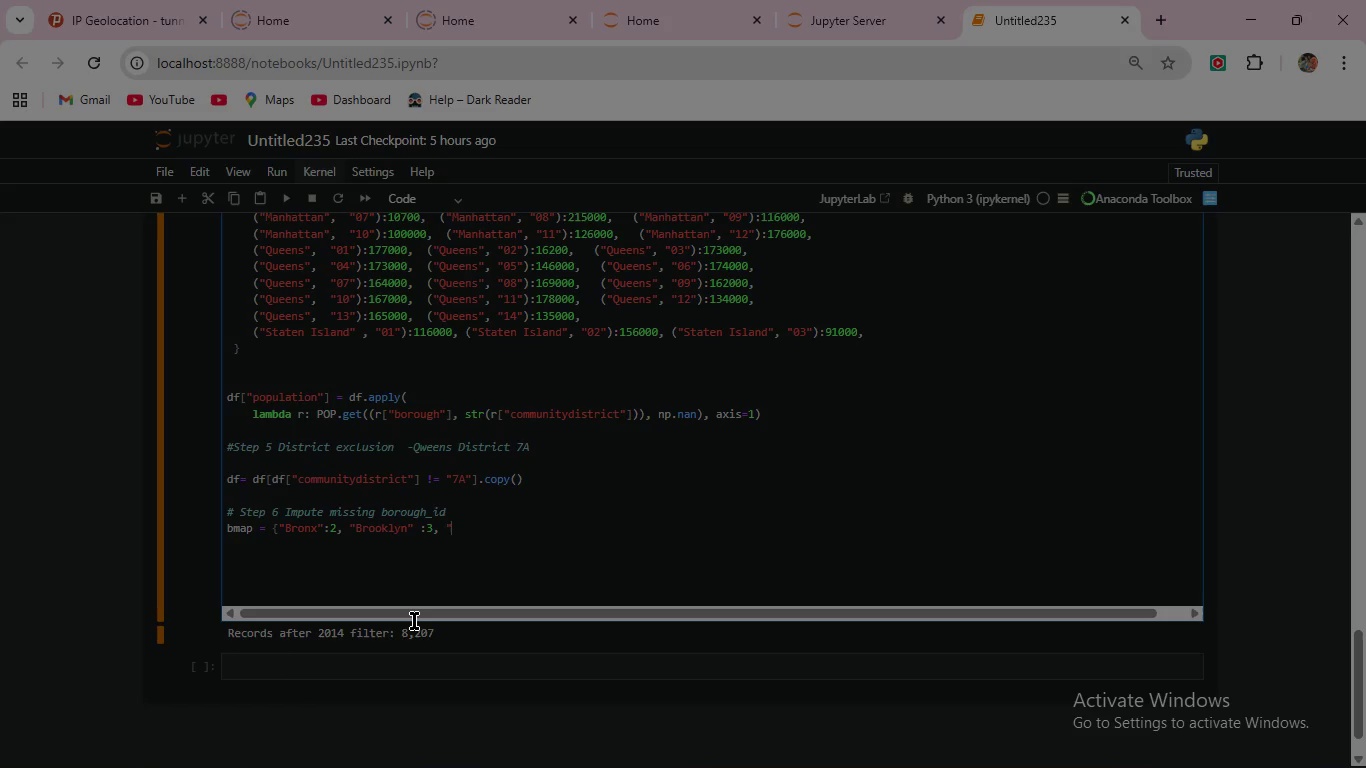 
key(Backspace)
key(Backspace)
type("Manhattan")
 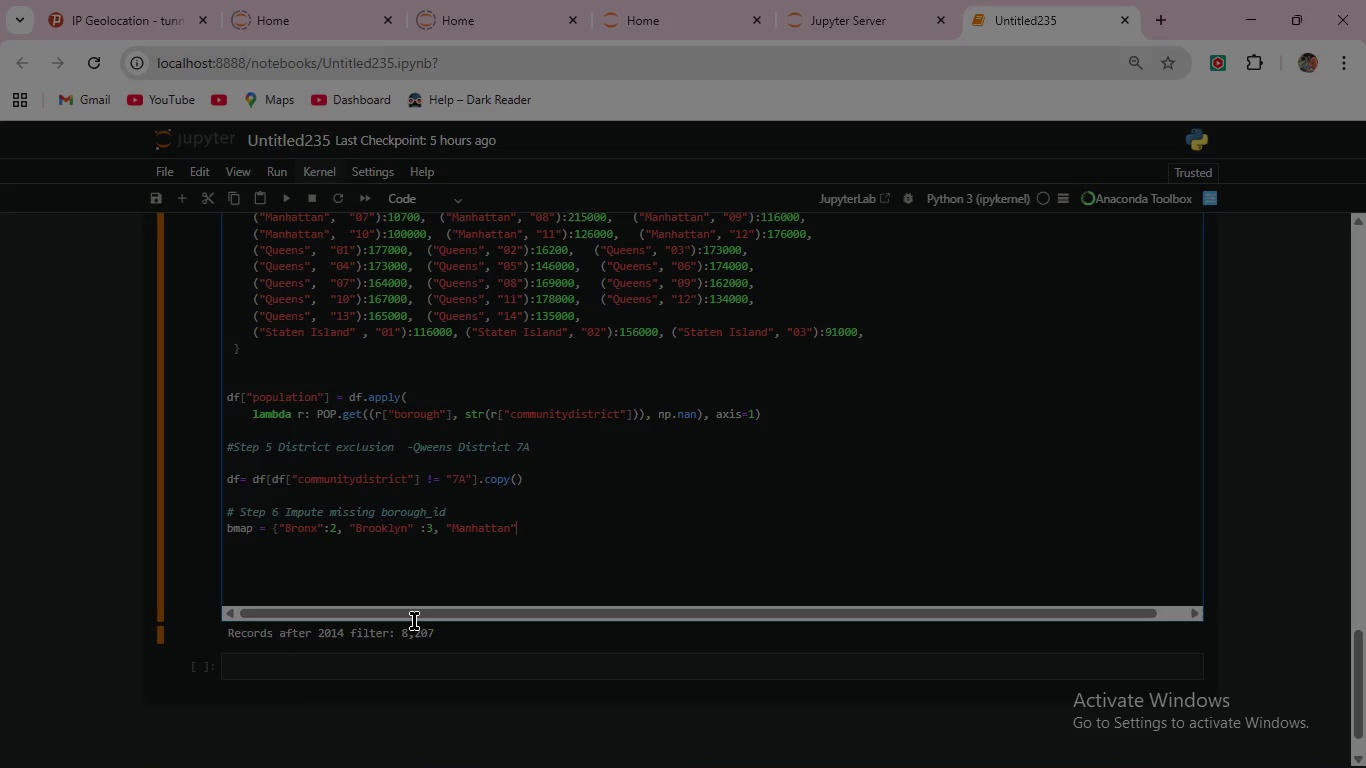 
wait(5.16)
 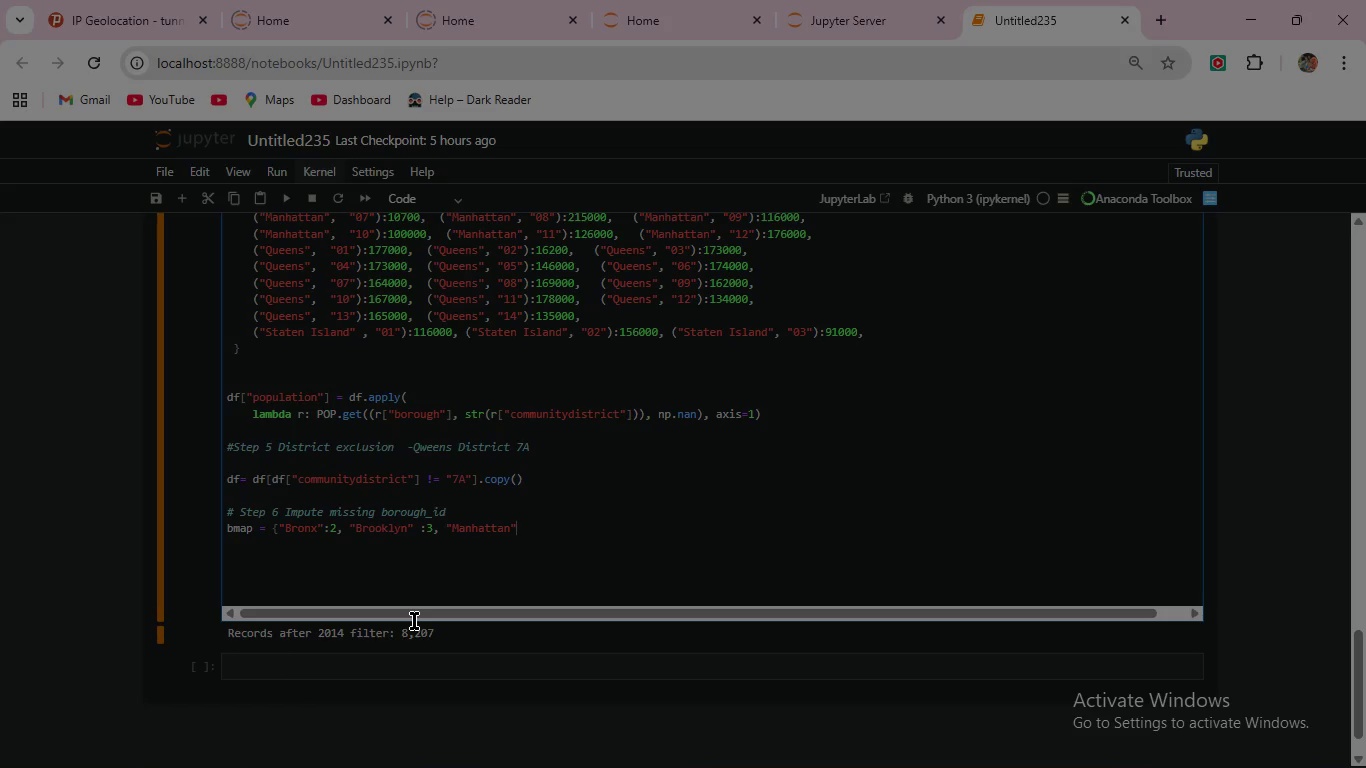 
type(:1, "Qw)
key(Backspace)
type(uw)
key(Backspace)
type(eens)
 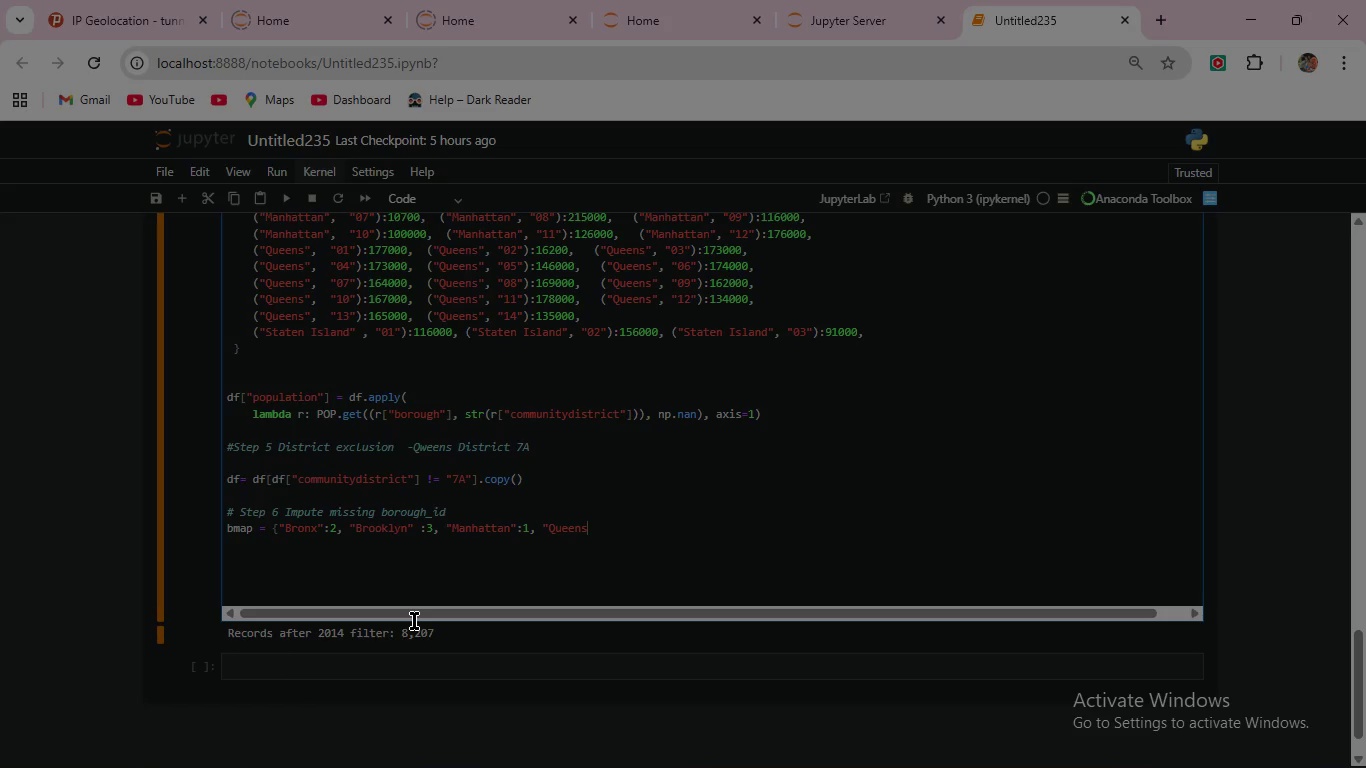 
key(Shift+Quote)
 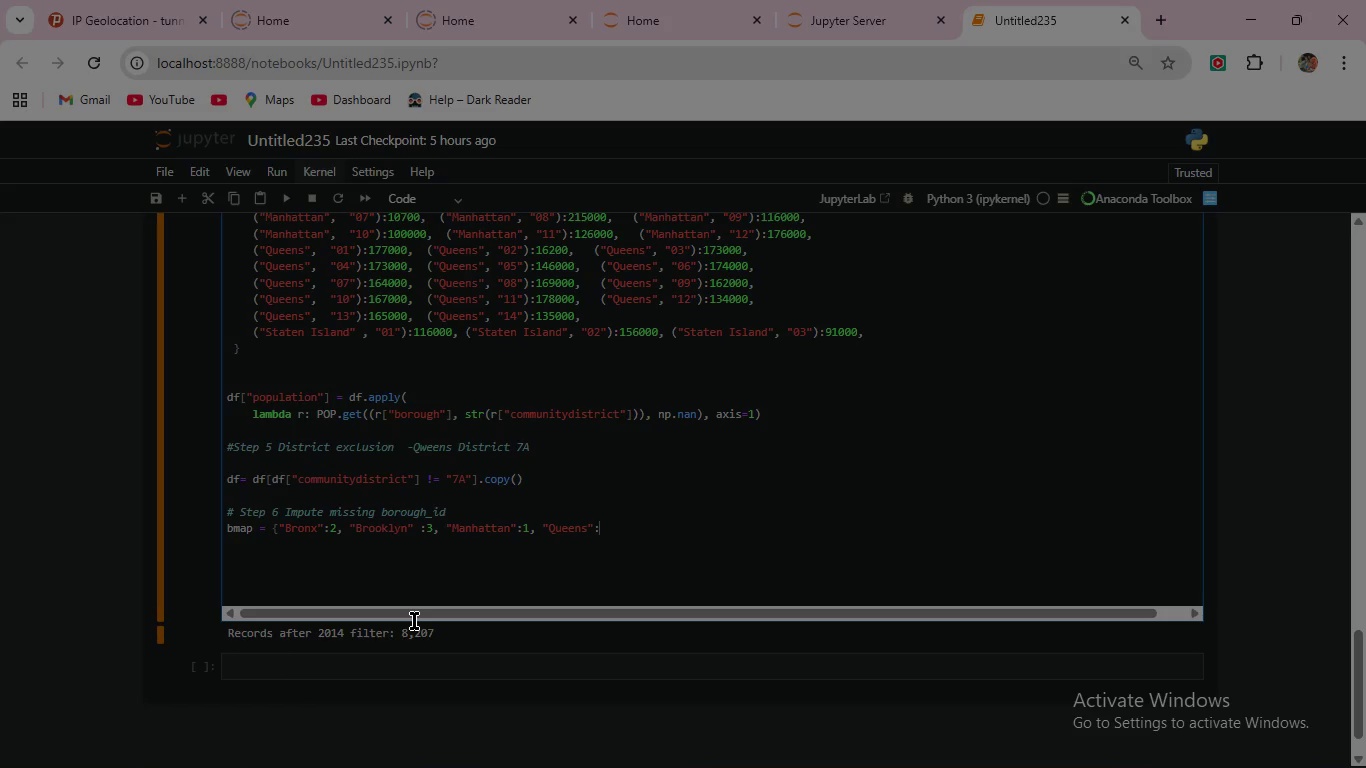 
key(Shift+ShiftRight)
 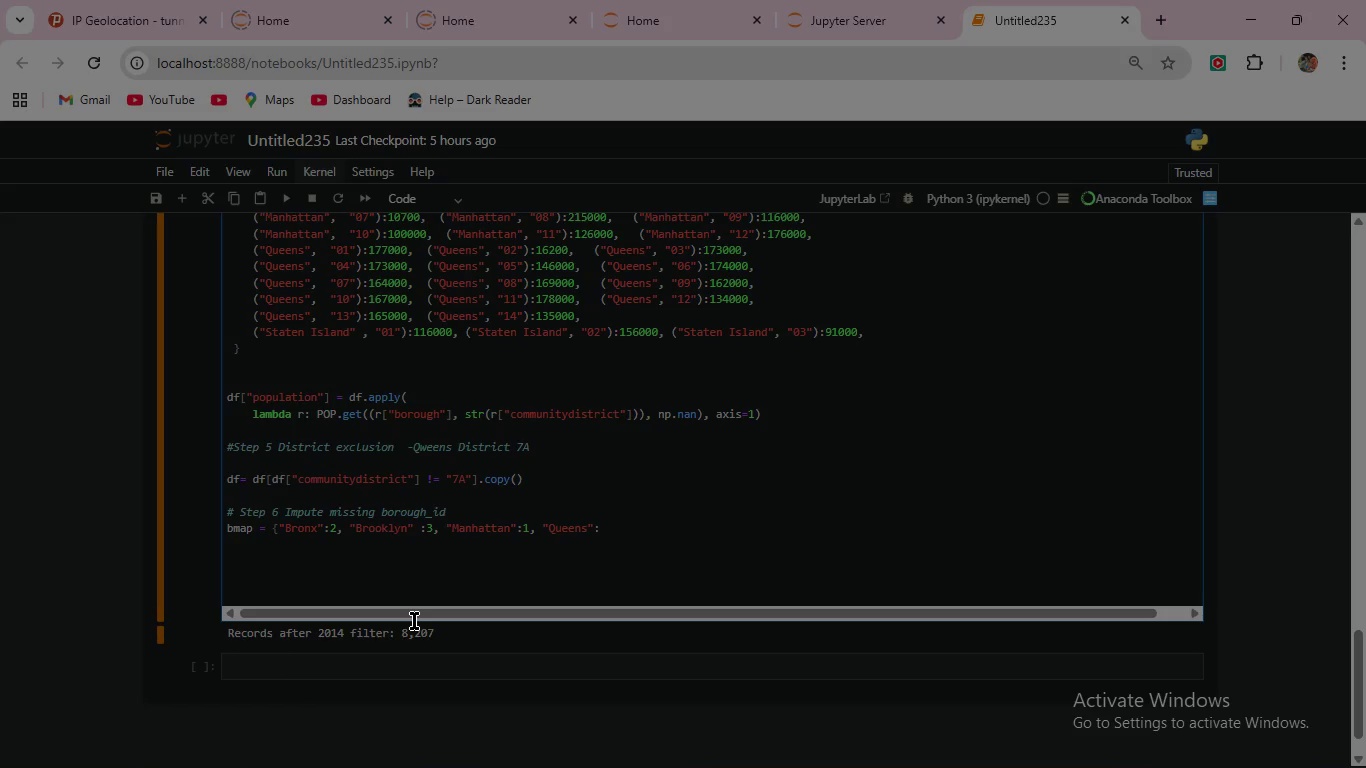 
key(Shift+Semicolon)
 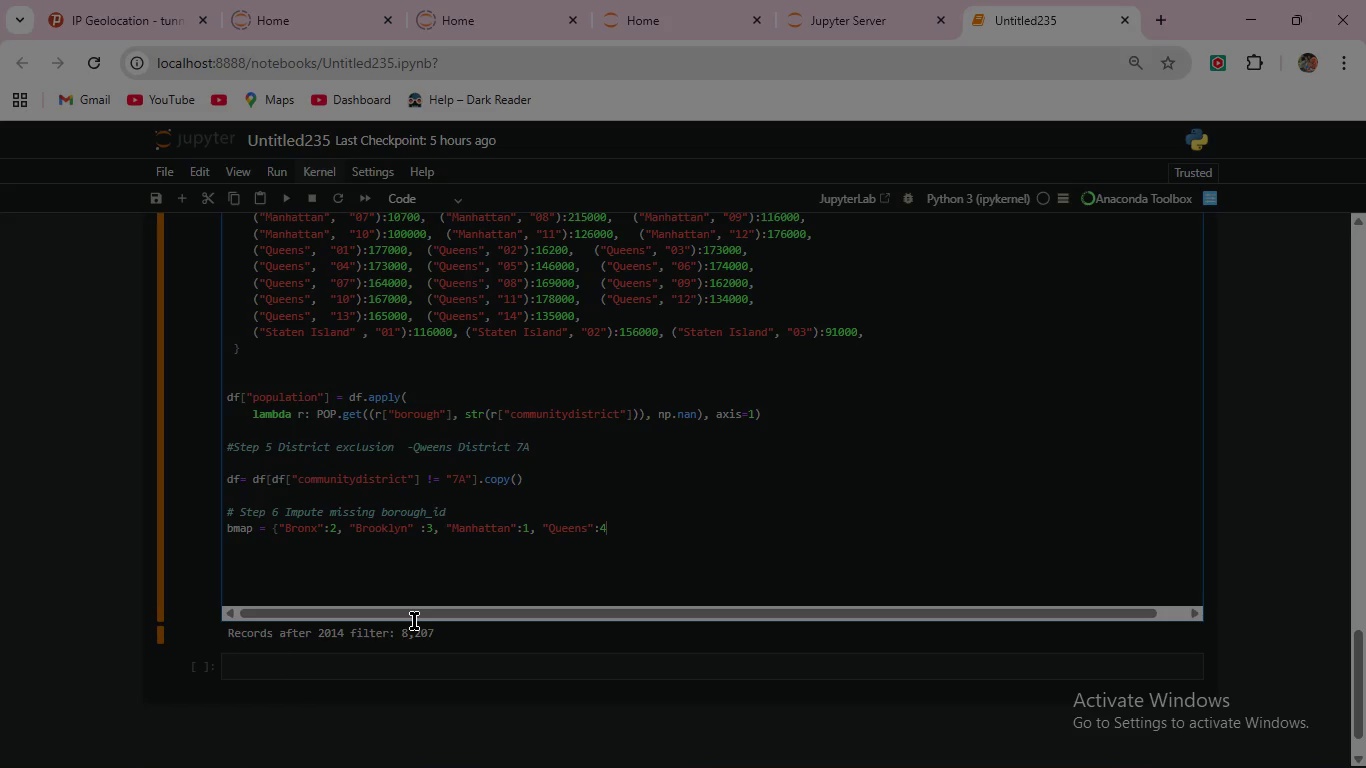 
key(4)
 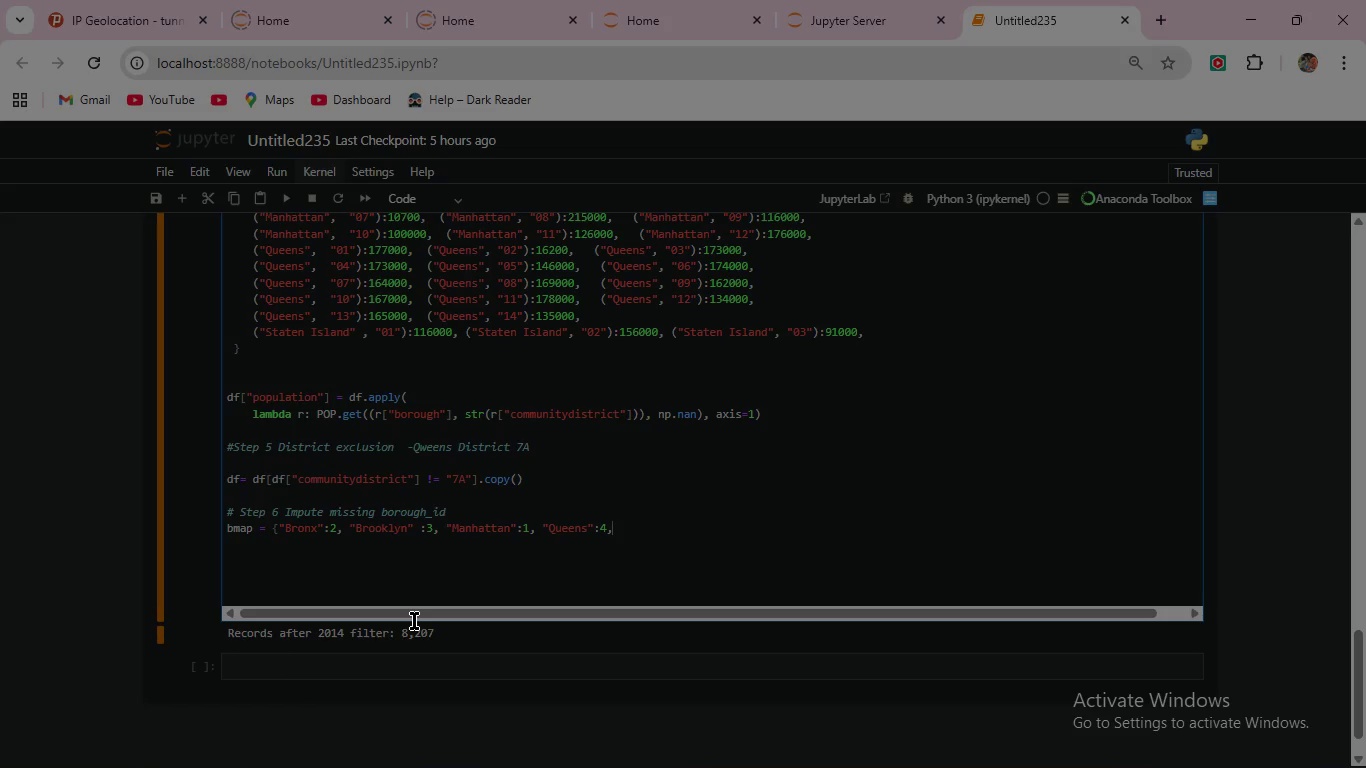 
key(Comma)
 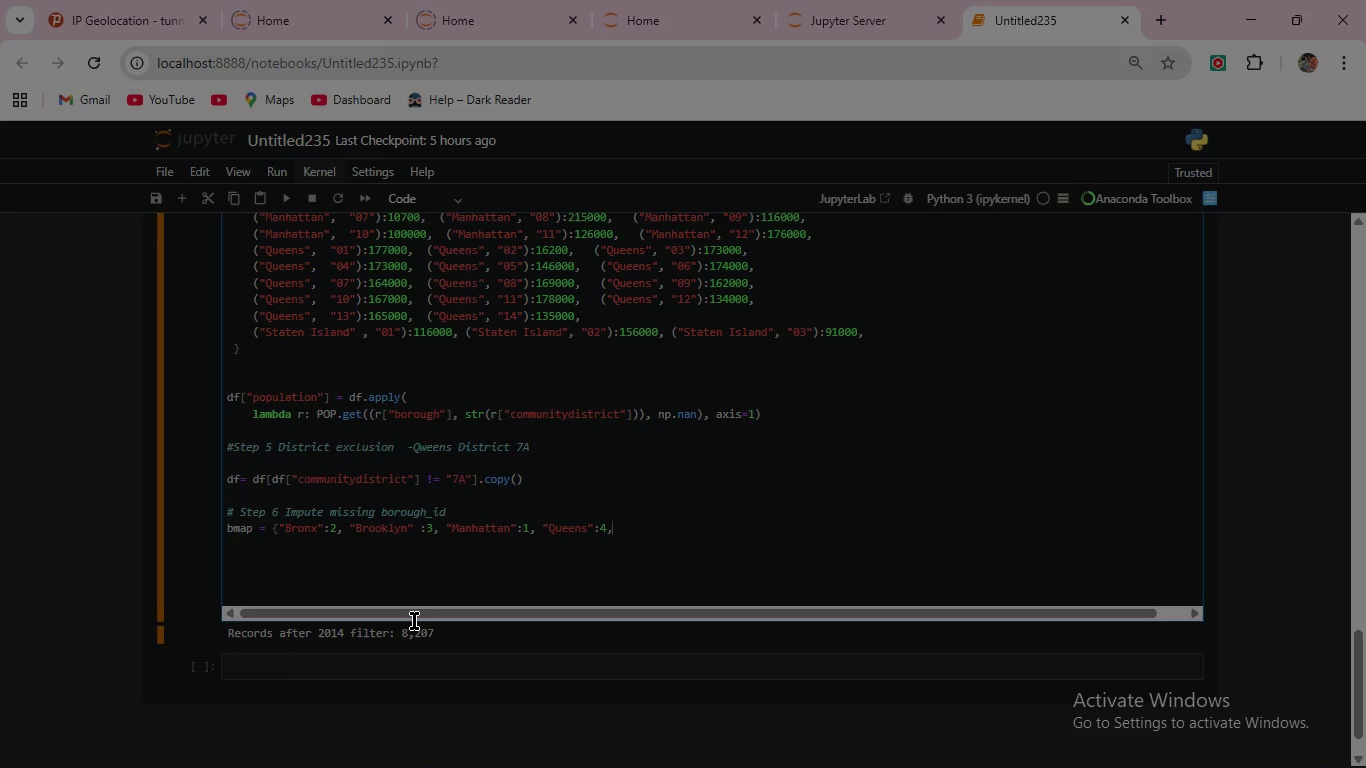 
wait(10.3)
 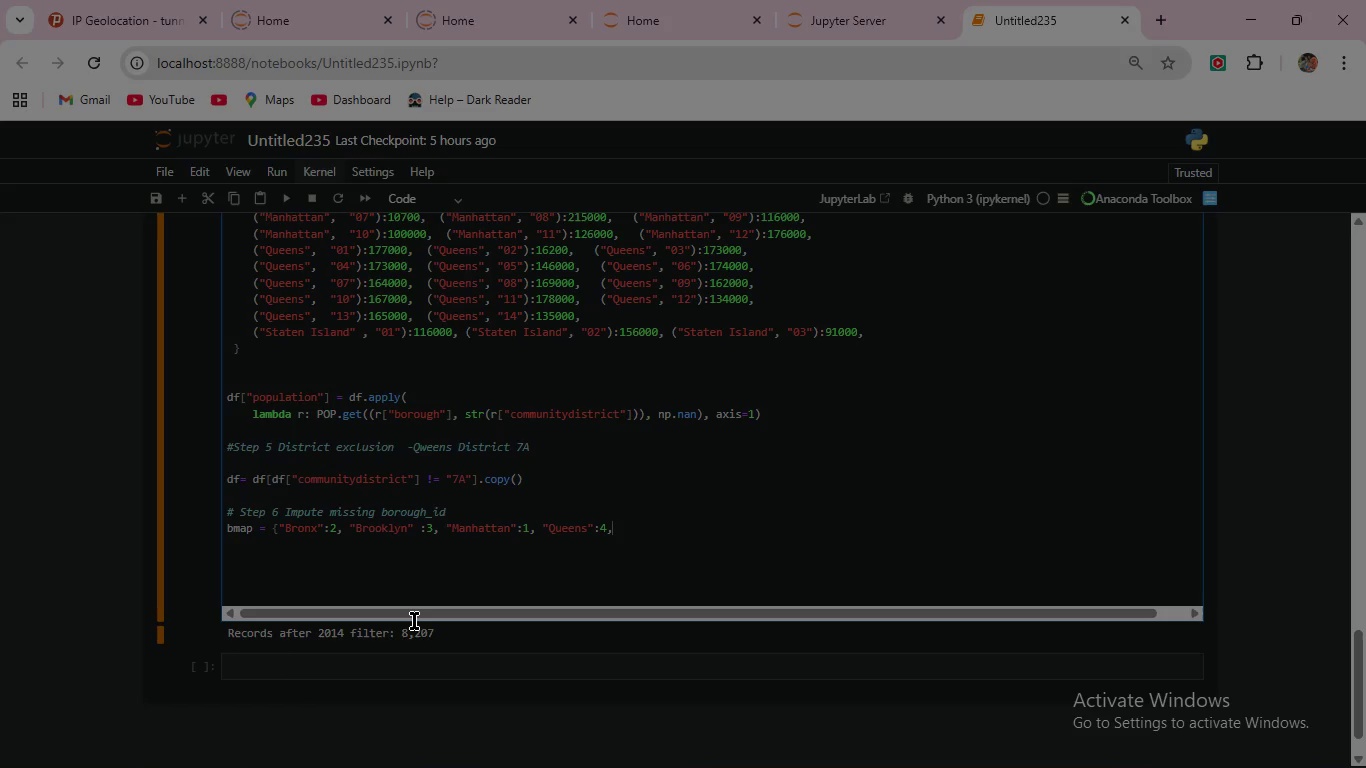 
type( "Staten Island:)
key(Backspace)
type(":5})
 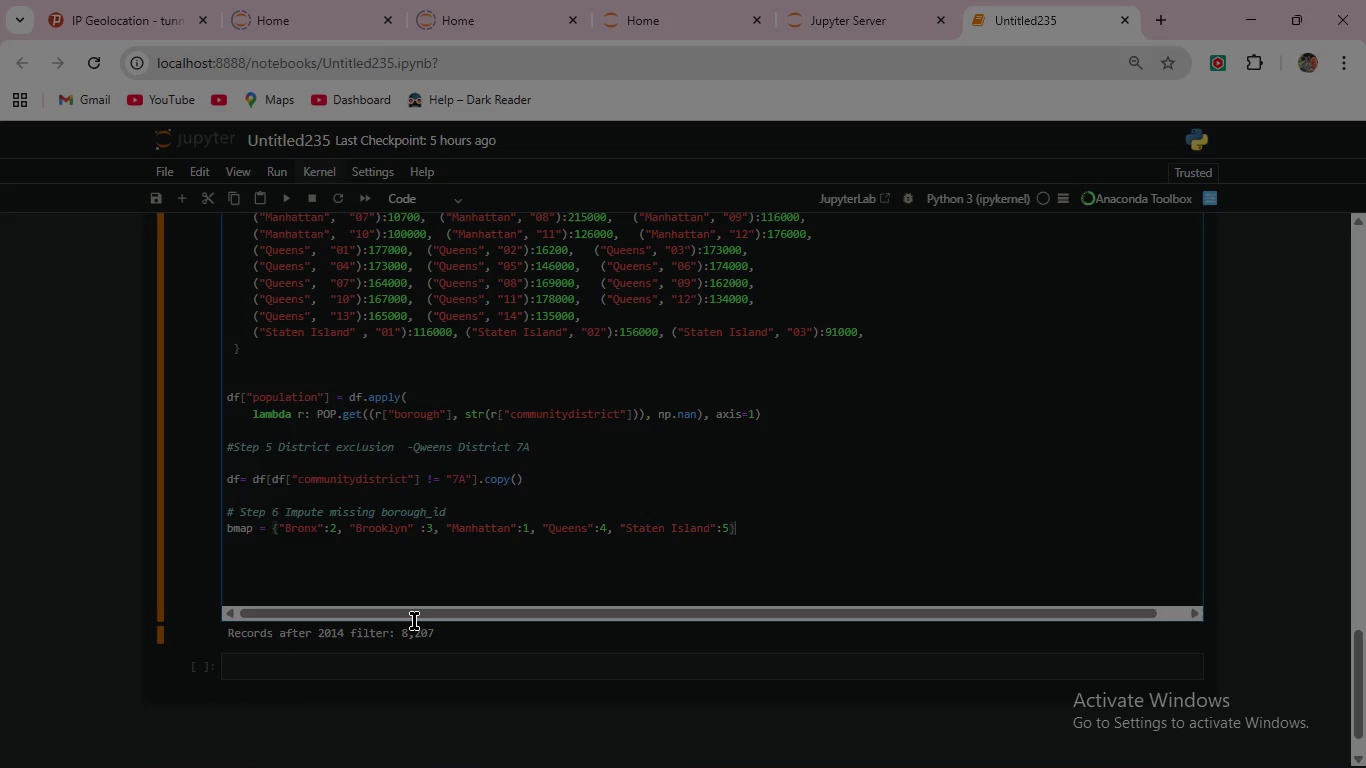 
wait(7.8)
 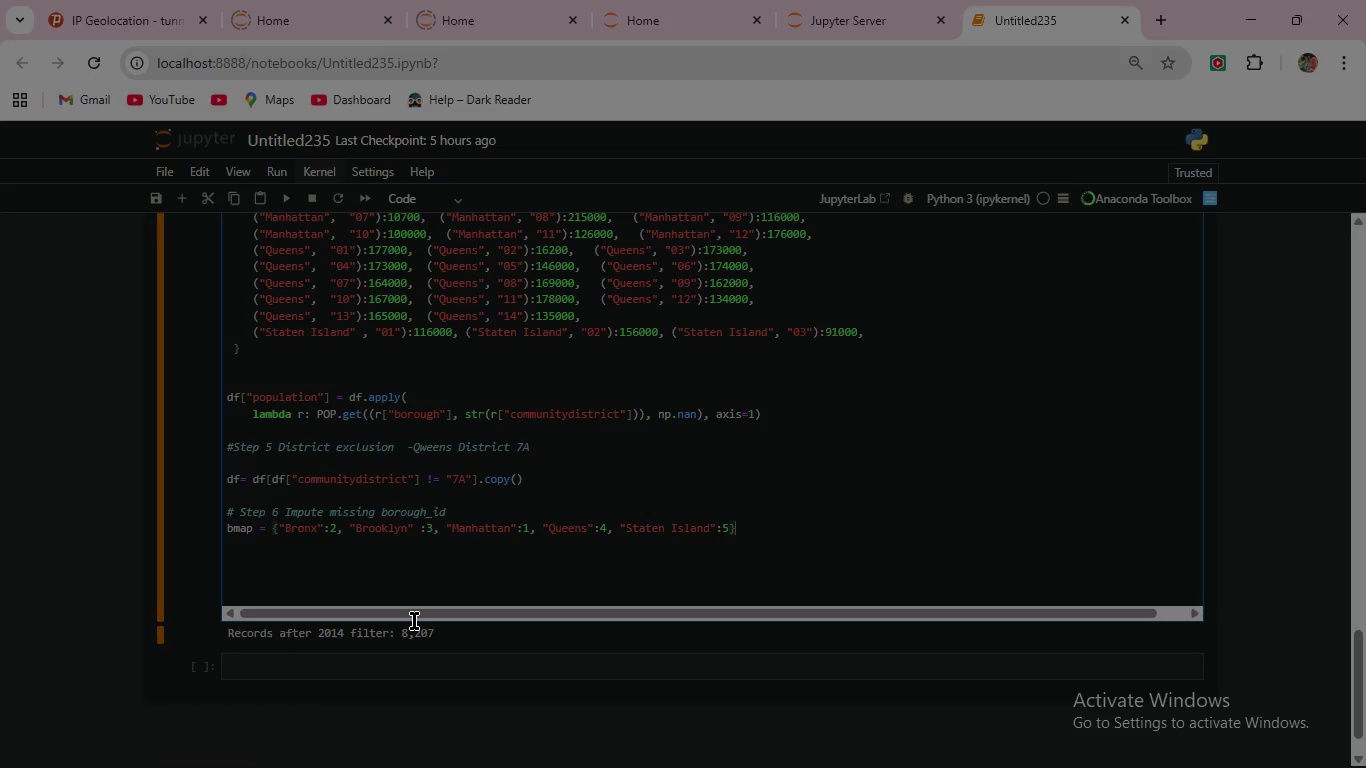 
key(Enter)
 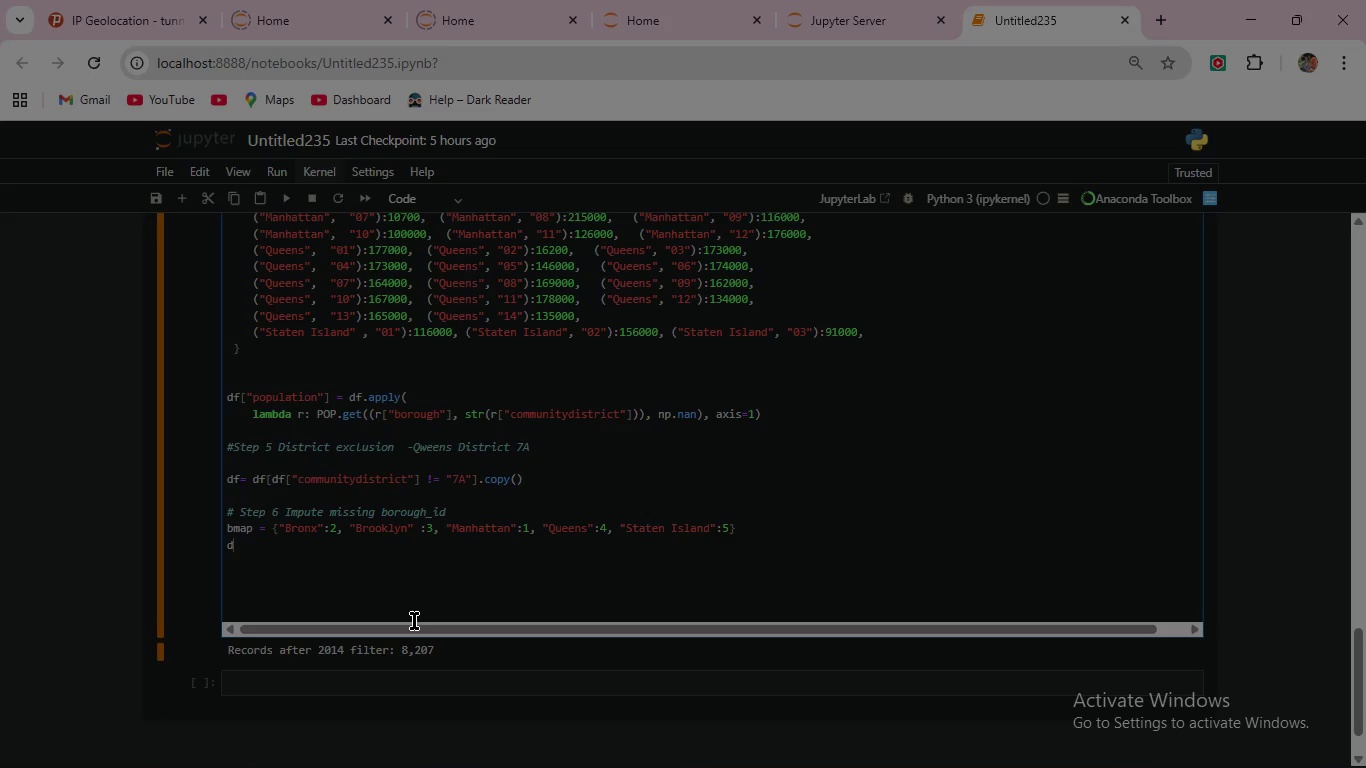 
type(df["borough_id)
 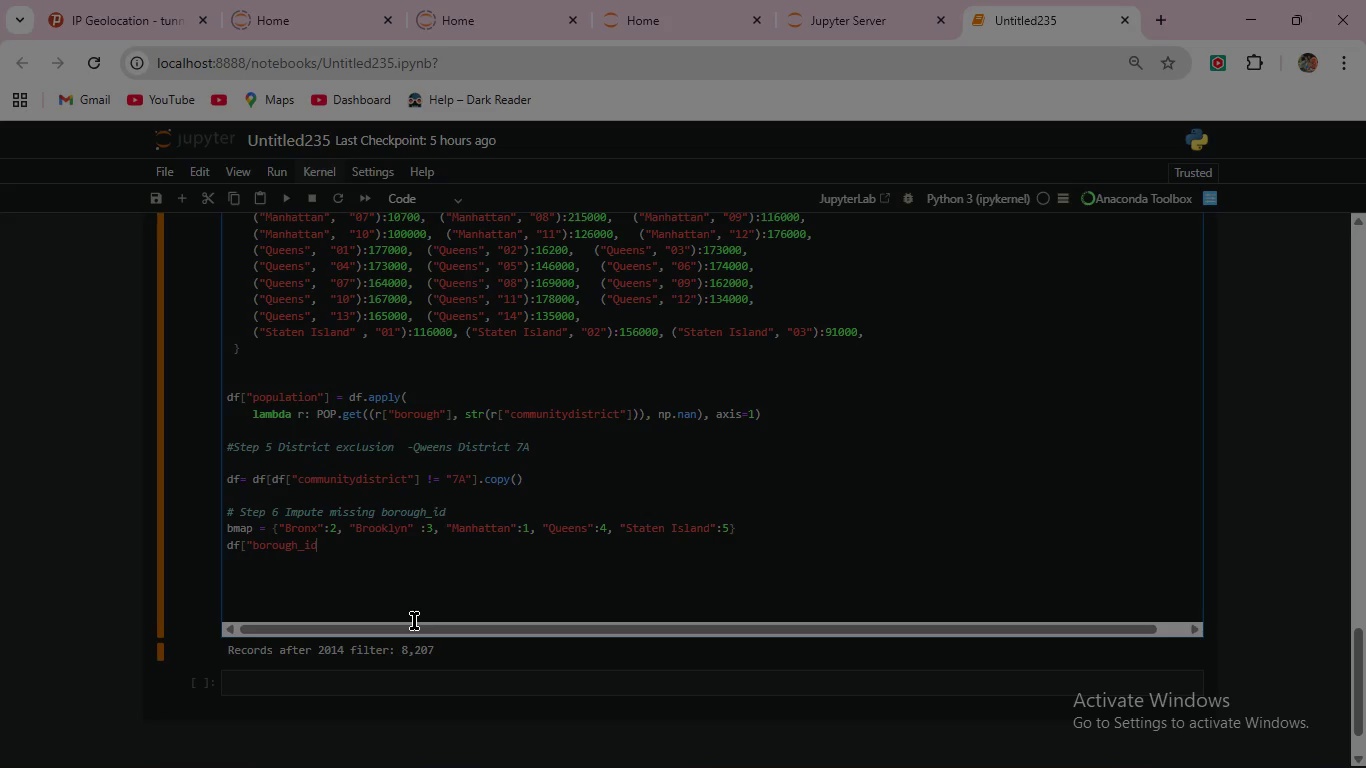 
type("] = df.apply()
 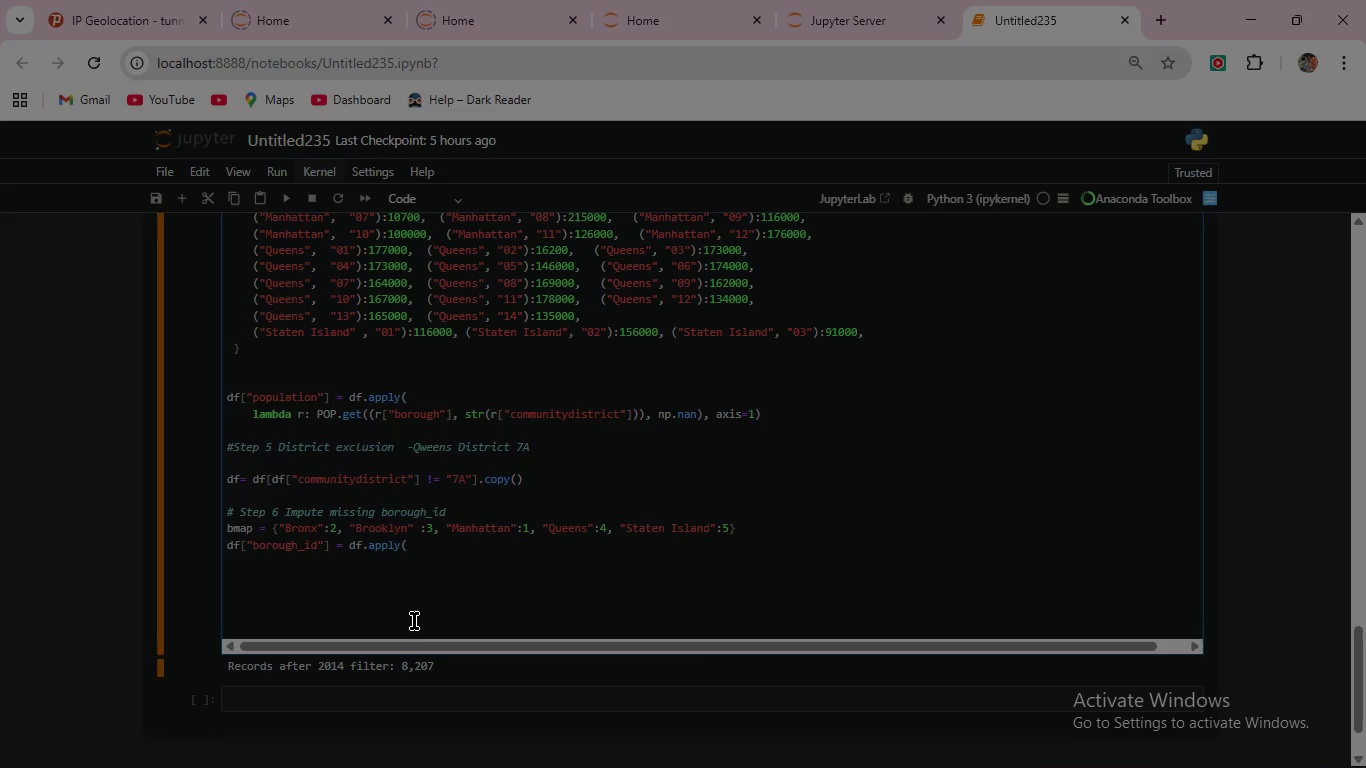 
key(Enter)
 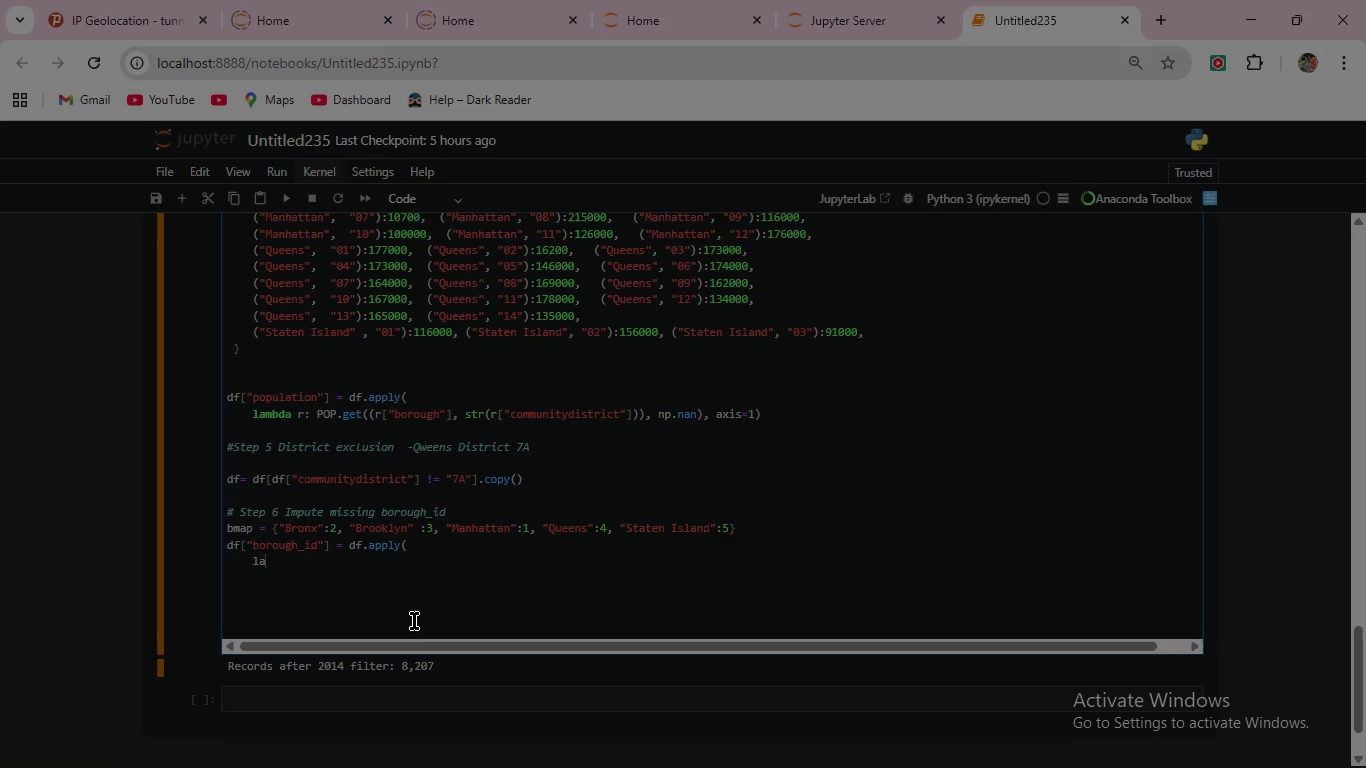 
type(lambda r: r["borough_id"] if pd.notna(r)
 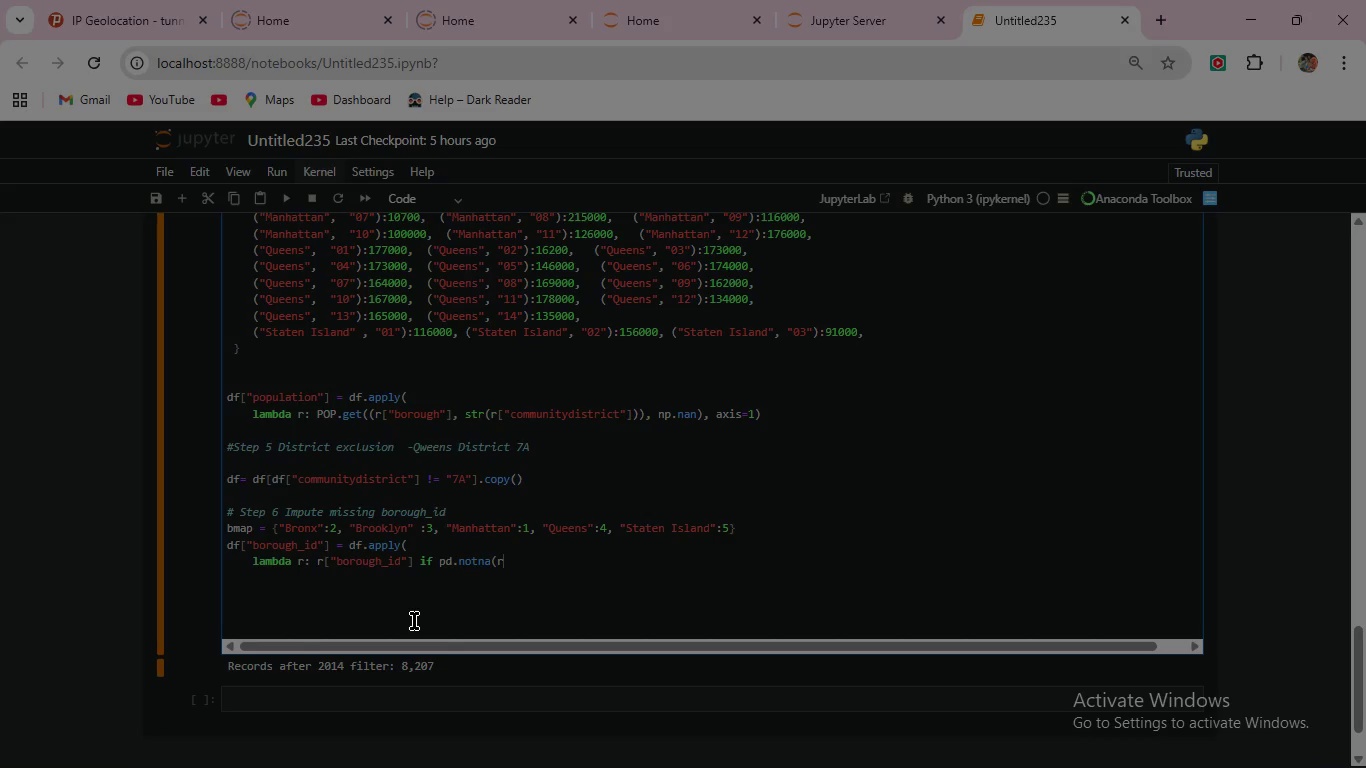 
type(["borough_id"]))
 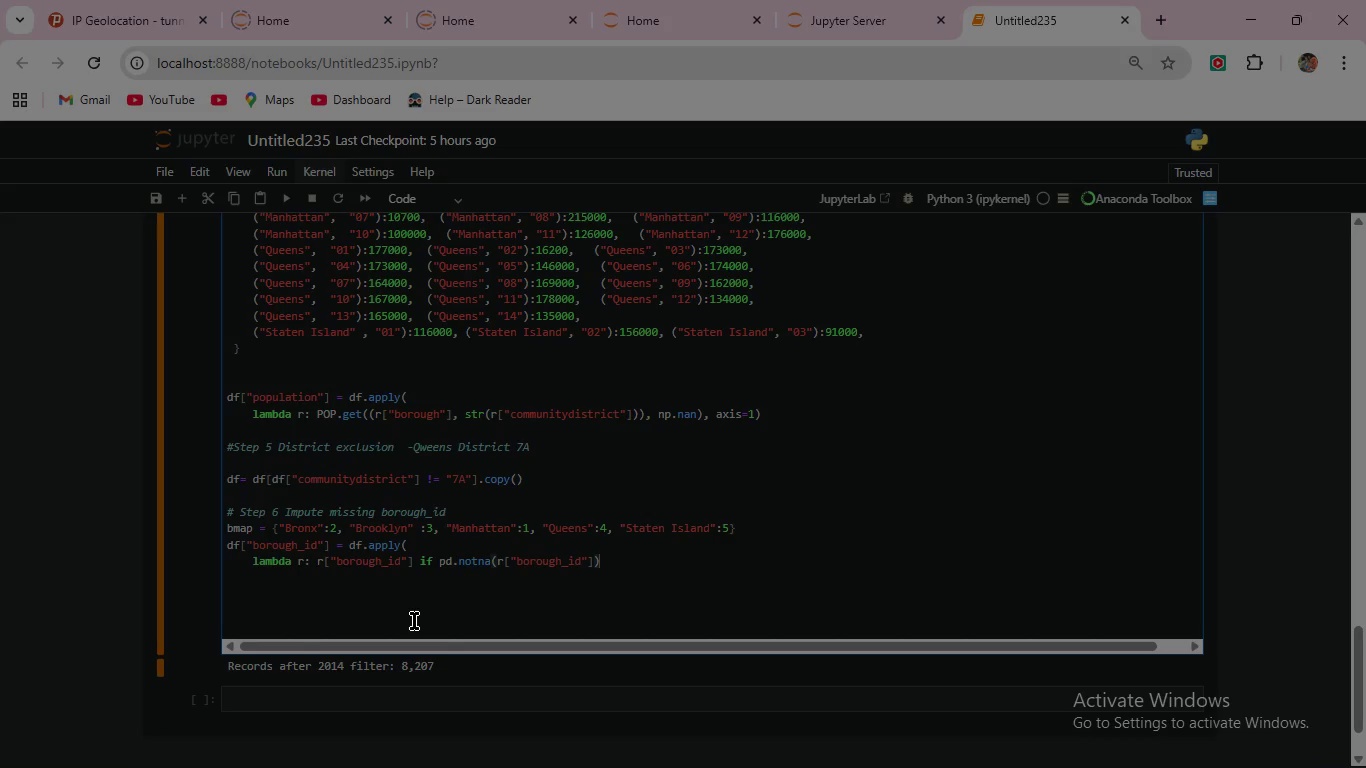 
key(Enter)
 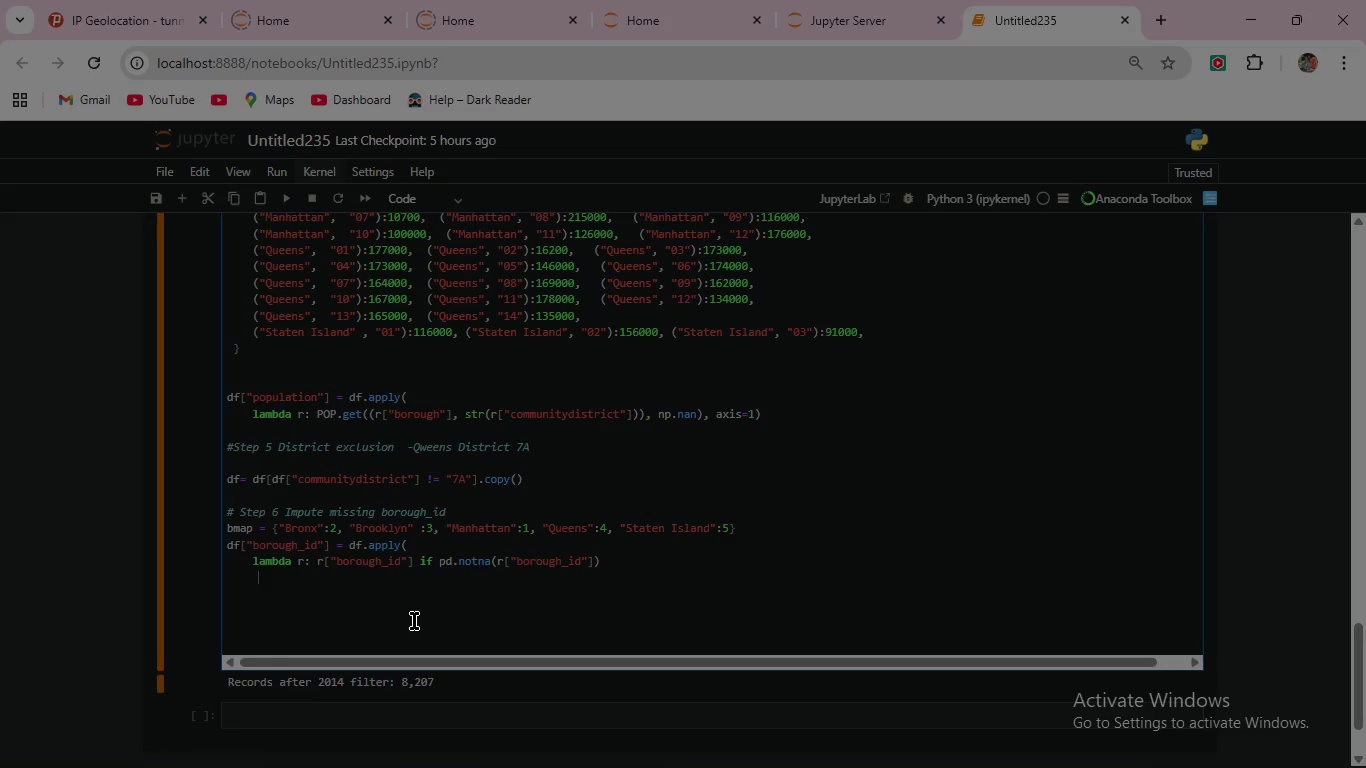 
type(           )
key(Backspace)
type(  else bmap.get(r["borough"], nb.nan), axis=1))
 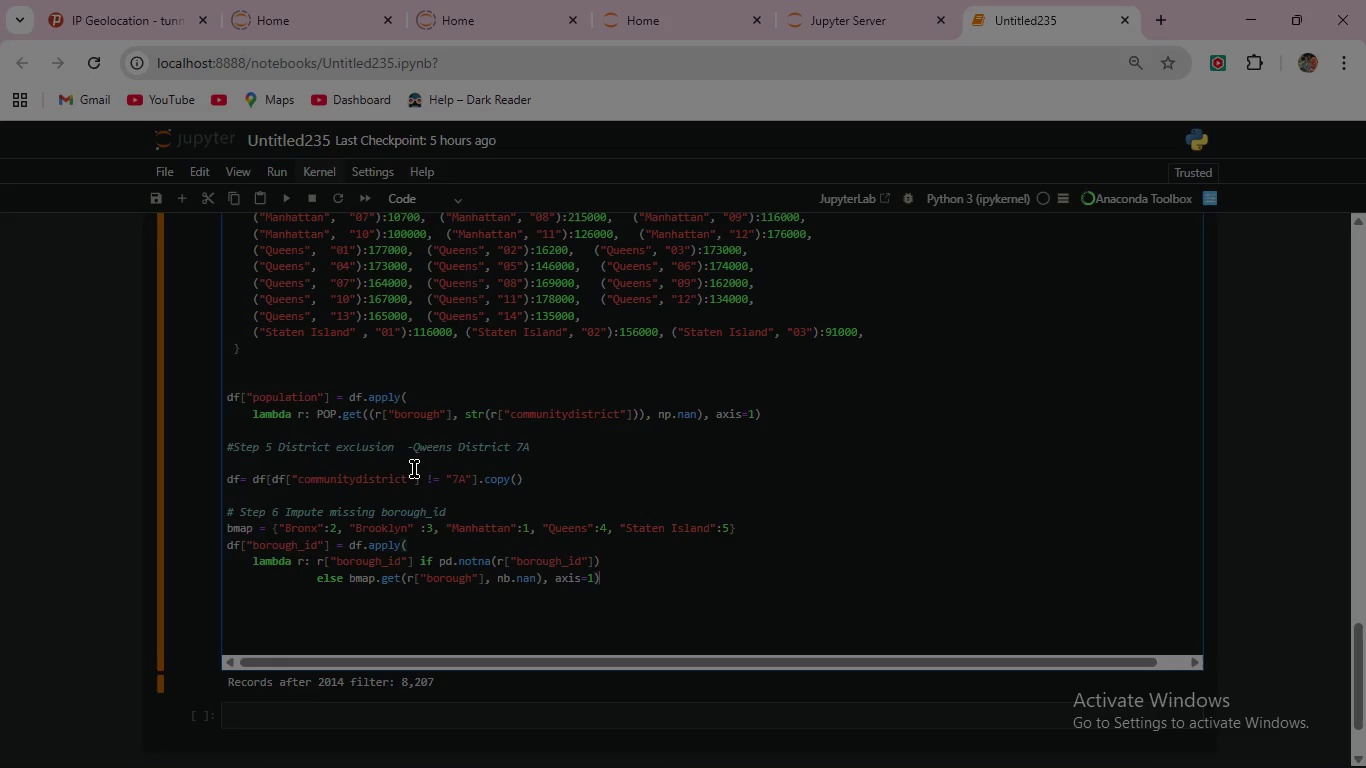 
wait(5.81)
 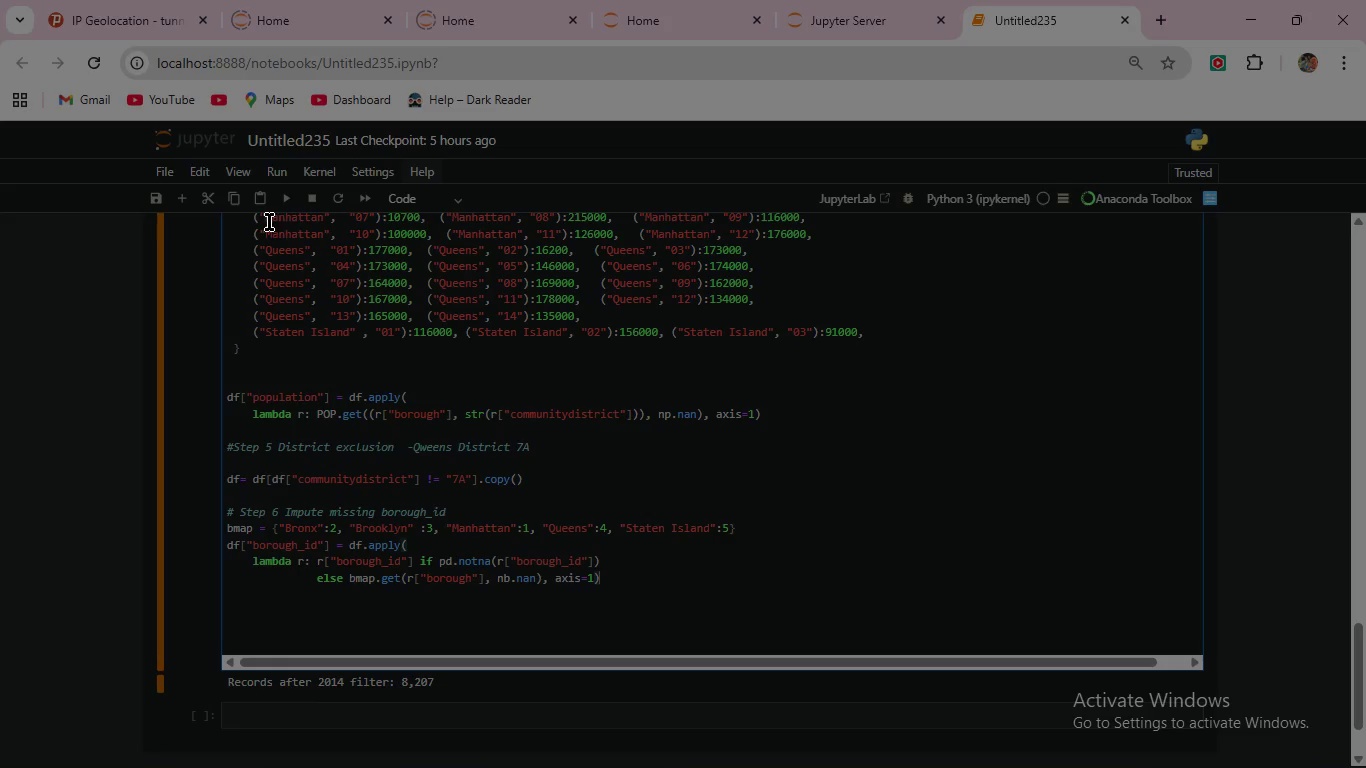 
scroll: coordinate [560, 549], scroll_direction: down, amount: 1.0
 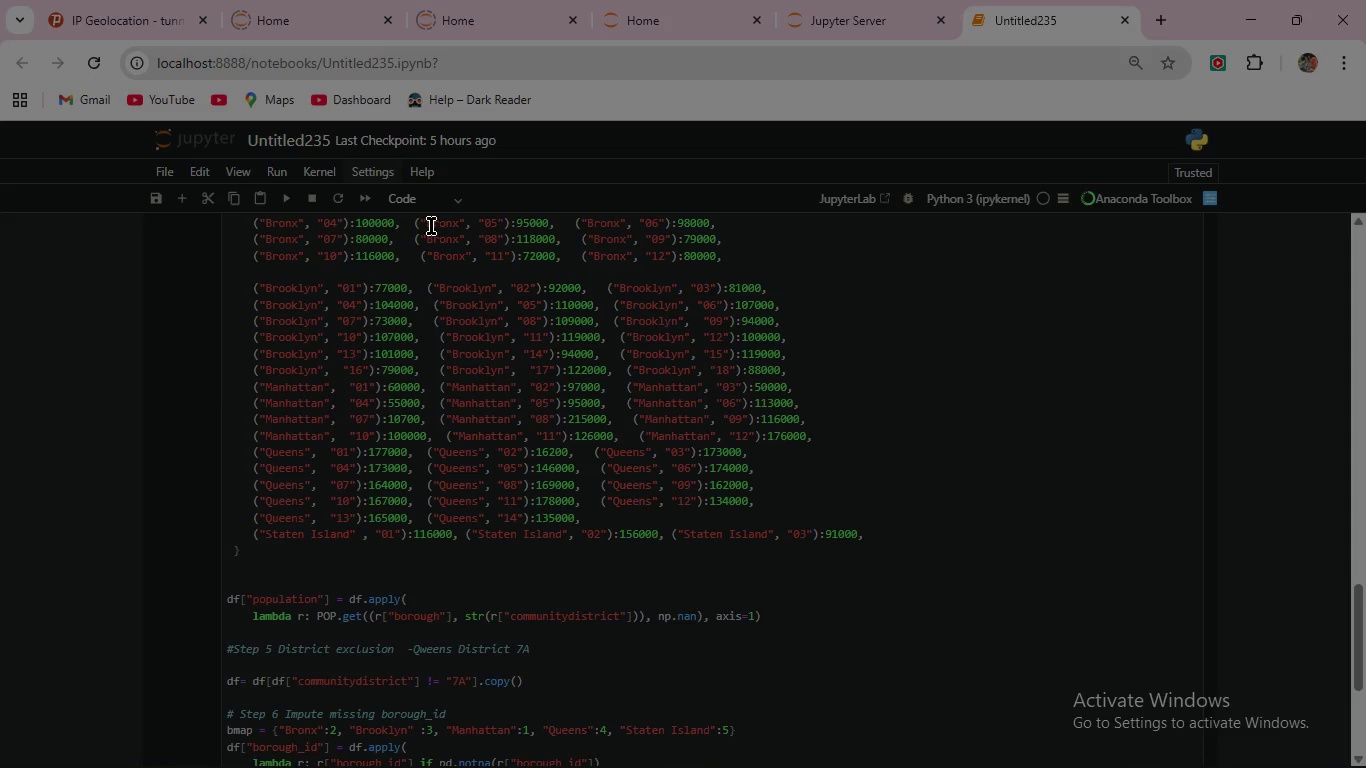 
wait(30.27)
 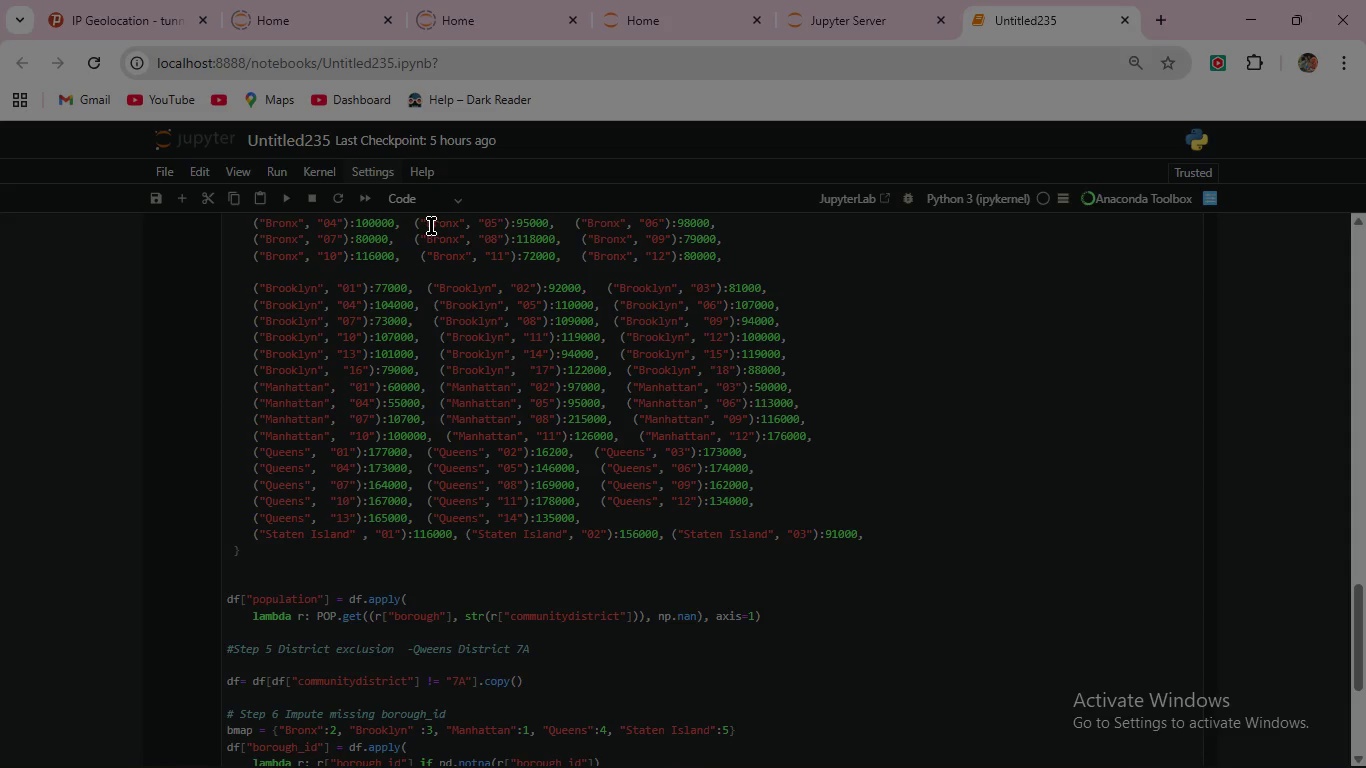 
left_click([370, 134])
 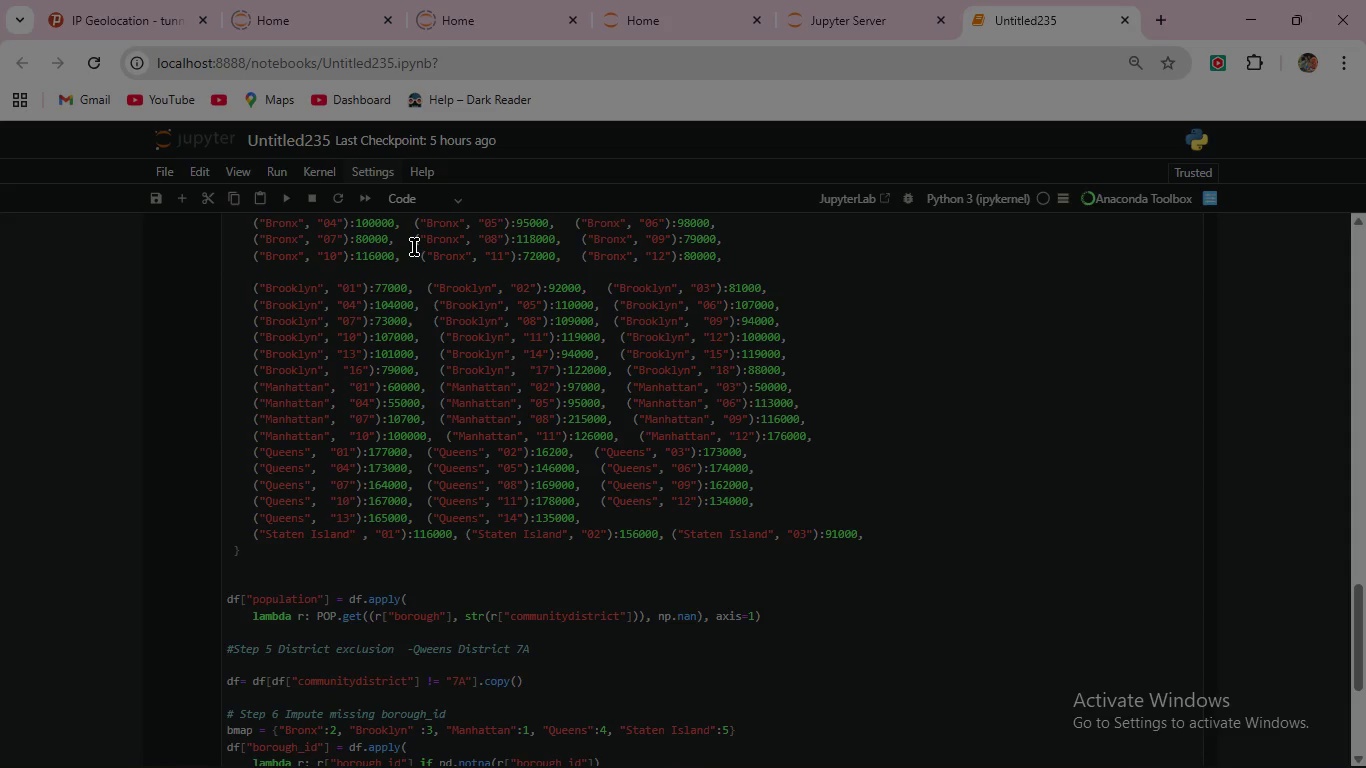 
wait(14.25)
 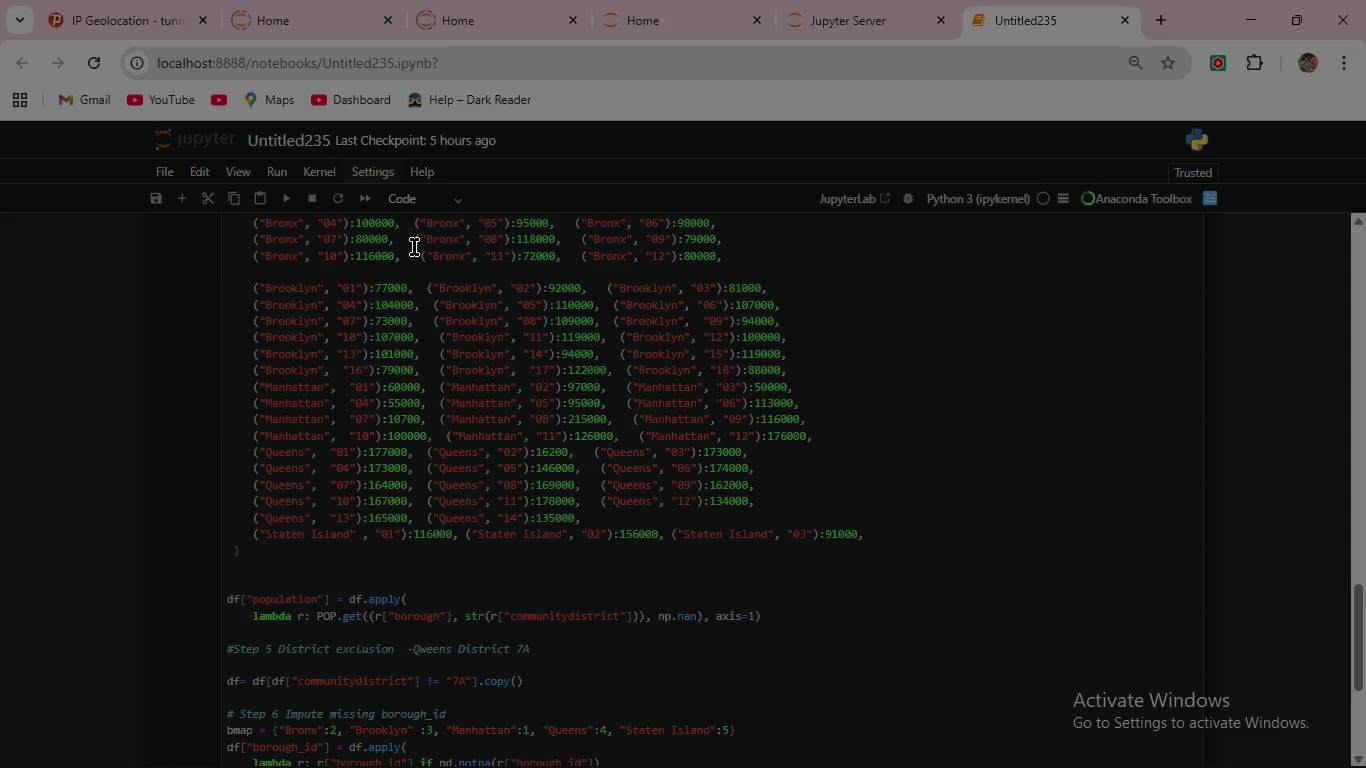 
left_click([317, 139])
 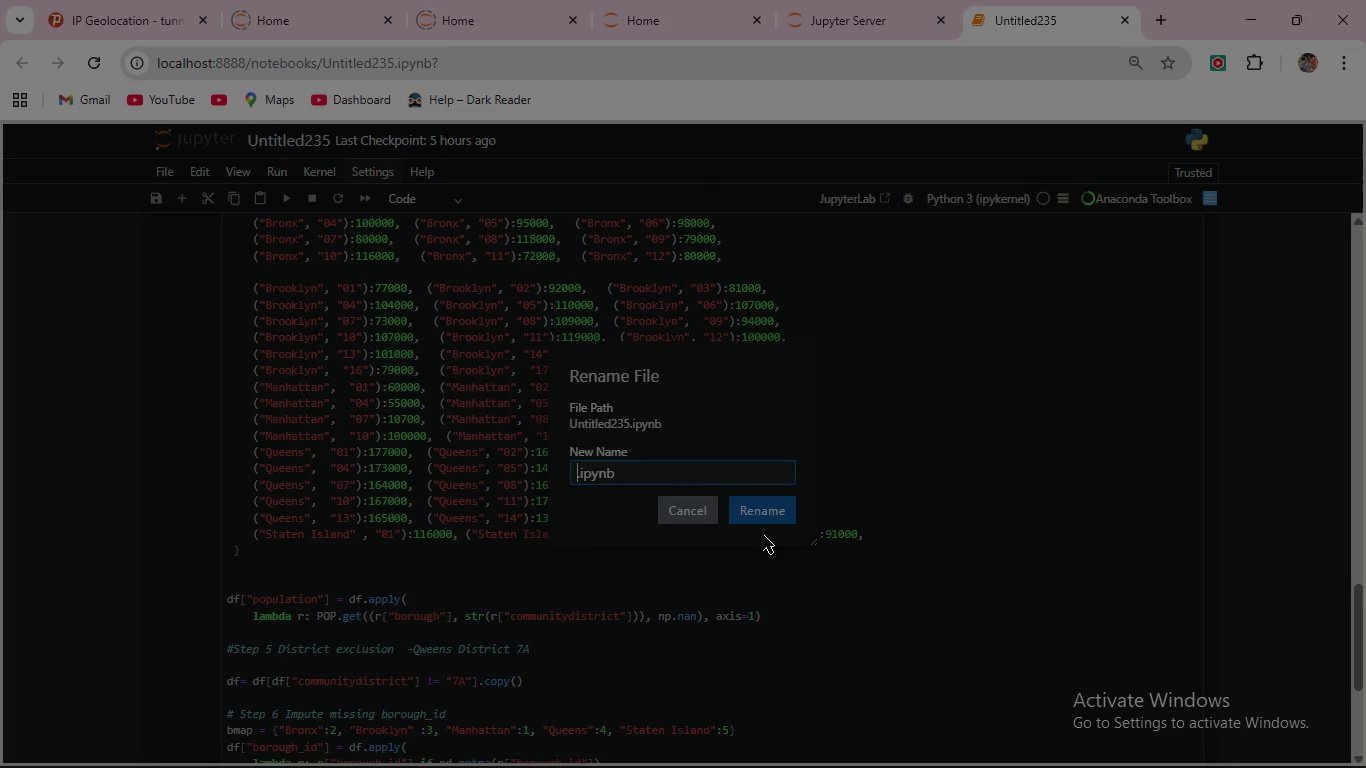 
key(Backspace)
type(Statistical)
 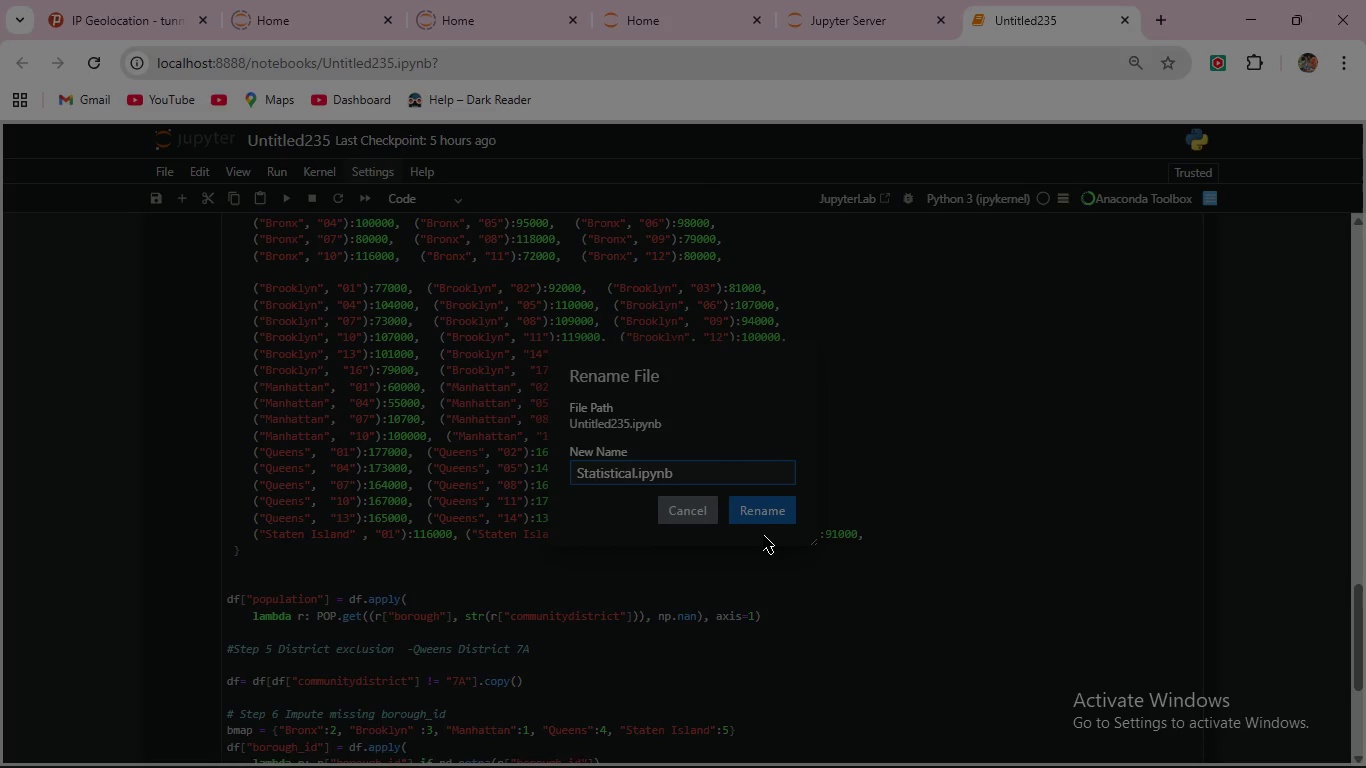 
type( Impact analysis of Residential waste)
 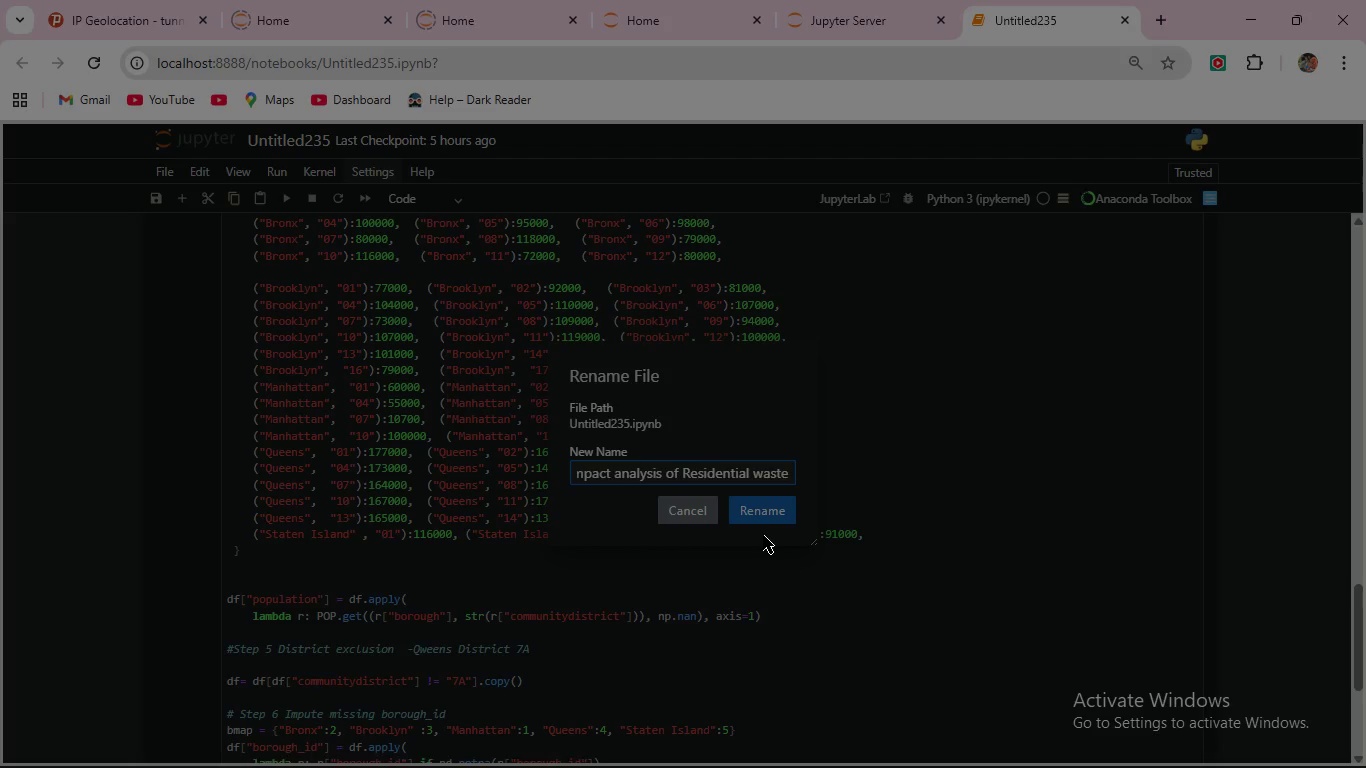 